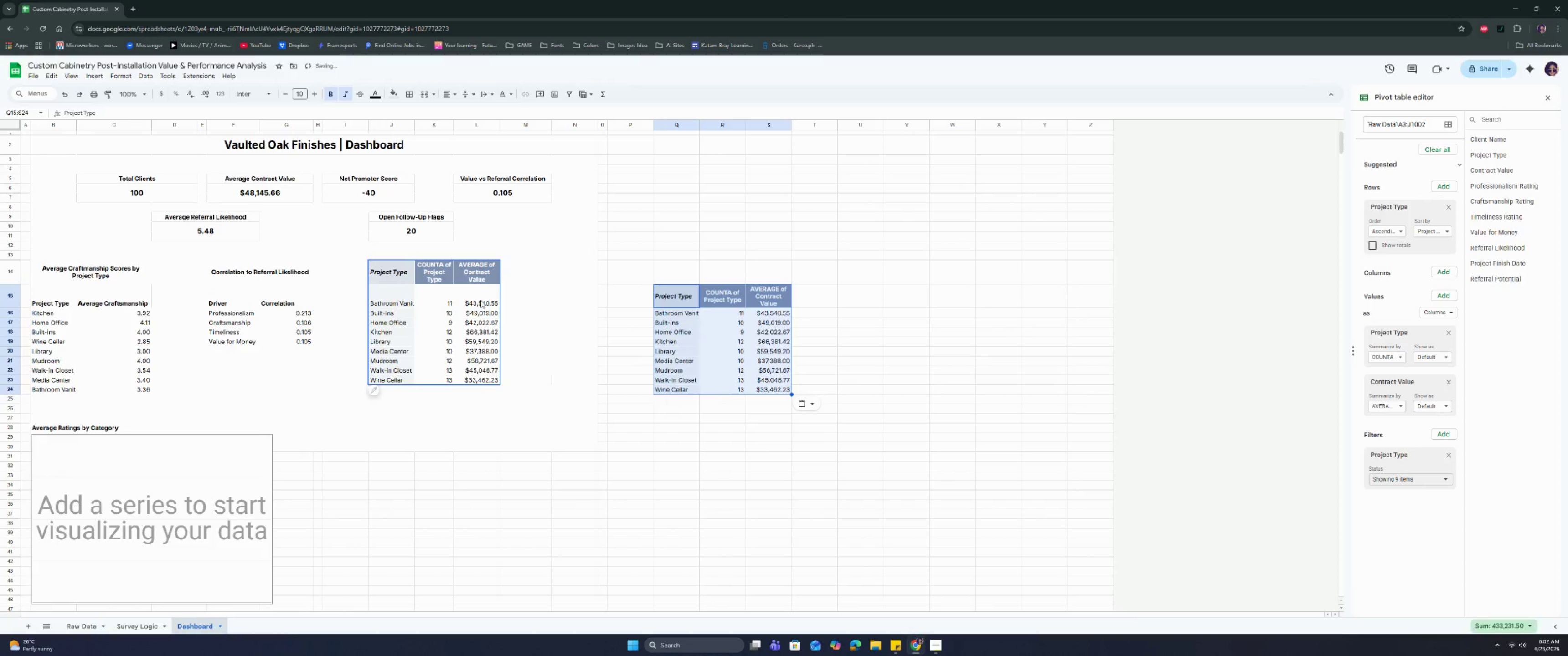 
left_click([462, 291])
 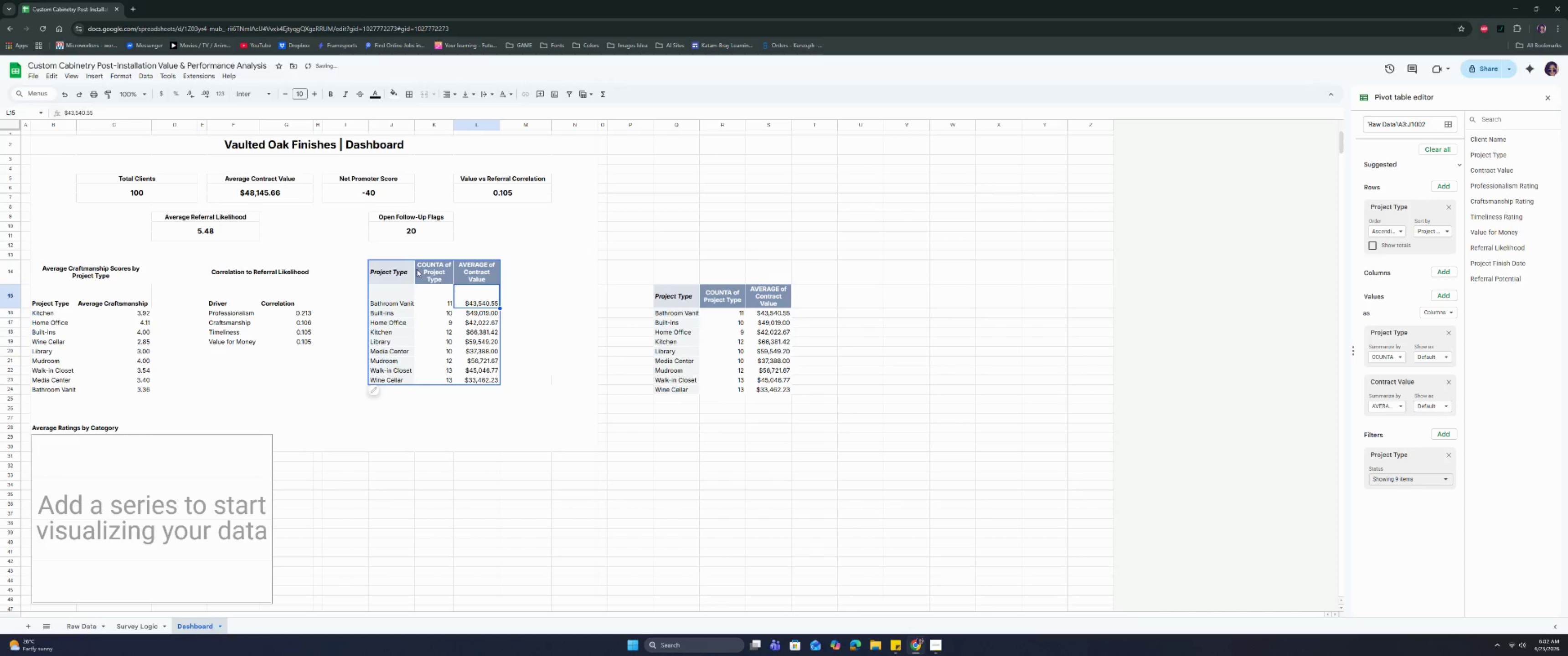 
left_click_drag(start_coordinate=[396, 270], to_coordinate=[487, 382])
 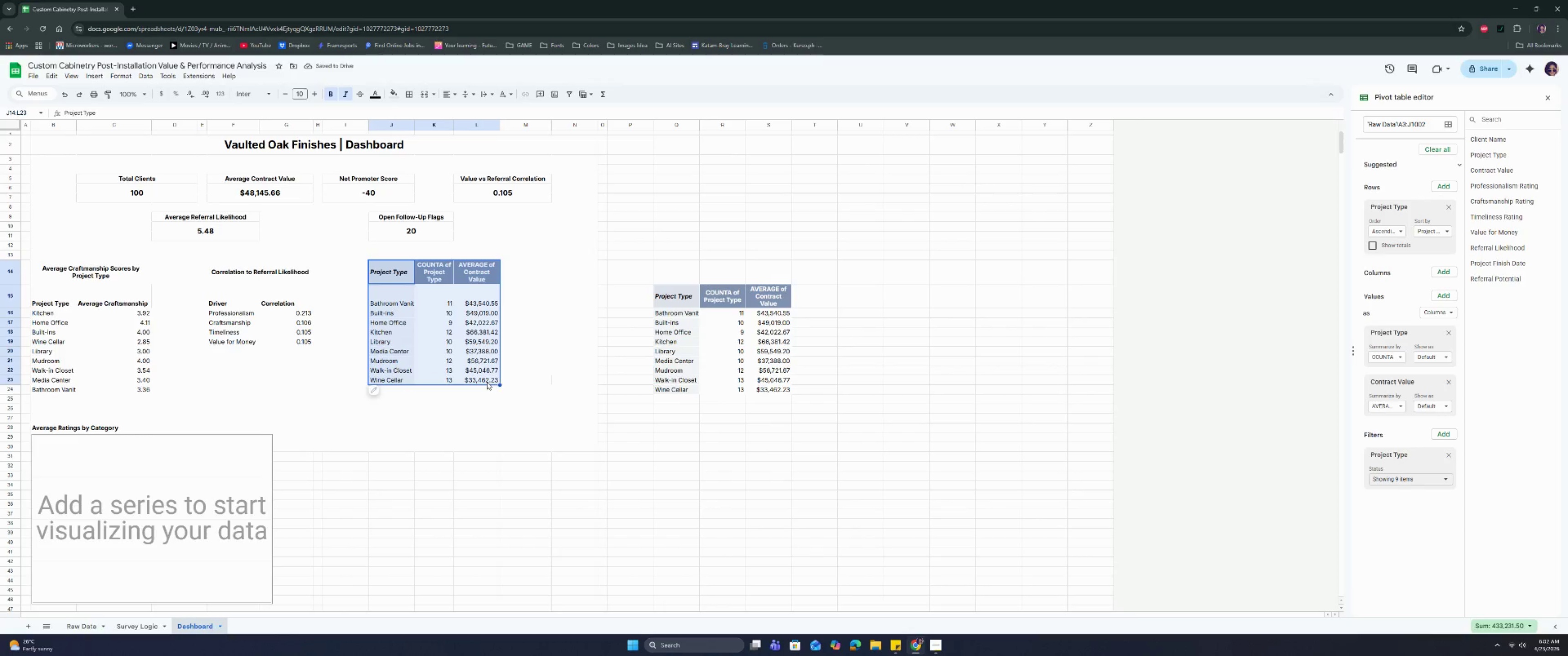 
key(Control+Z)
 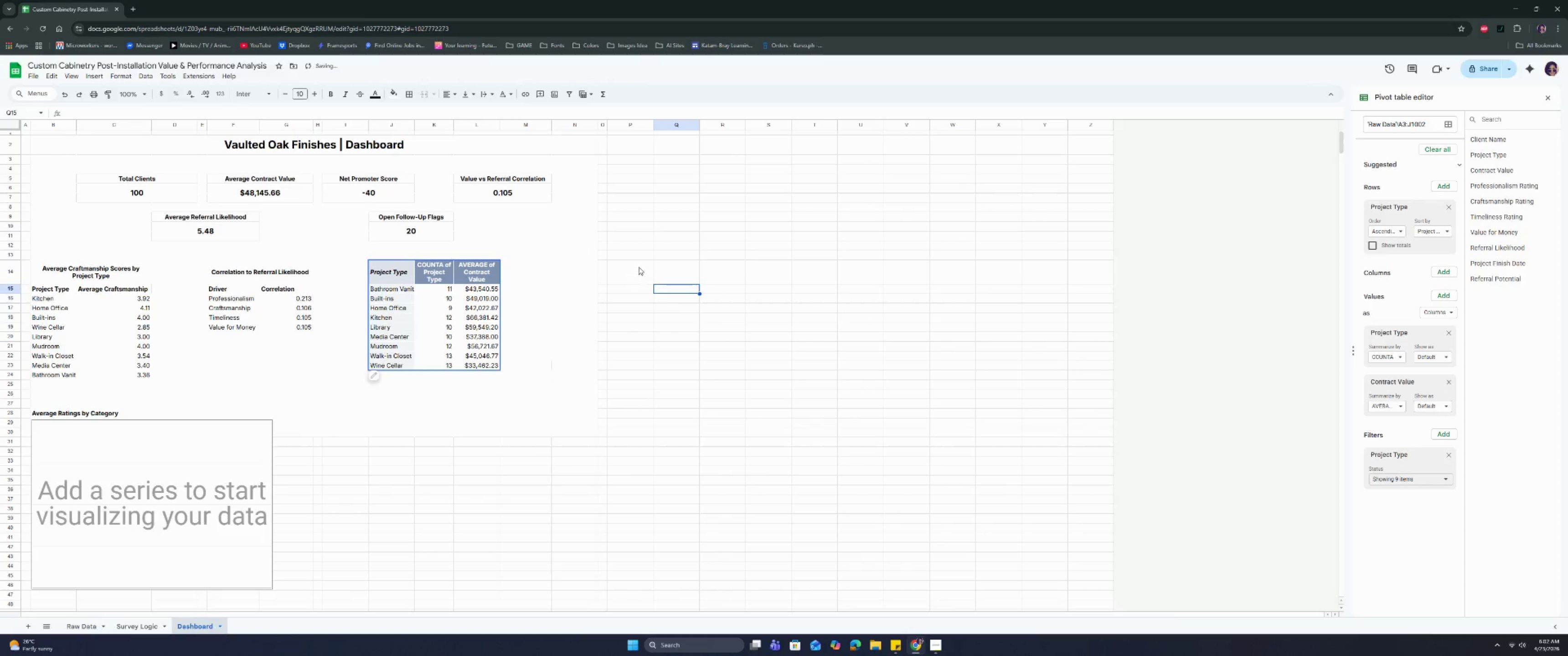 
left_click([640, 260])
 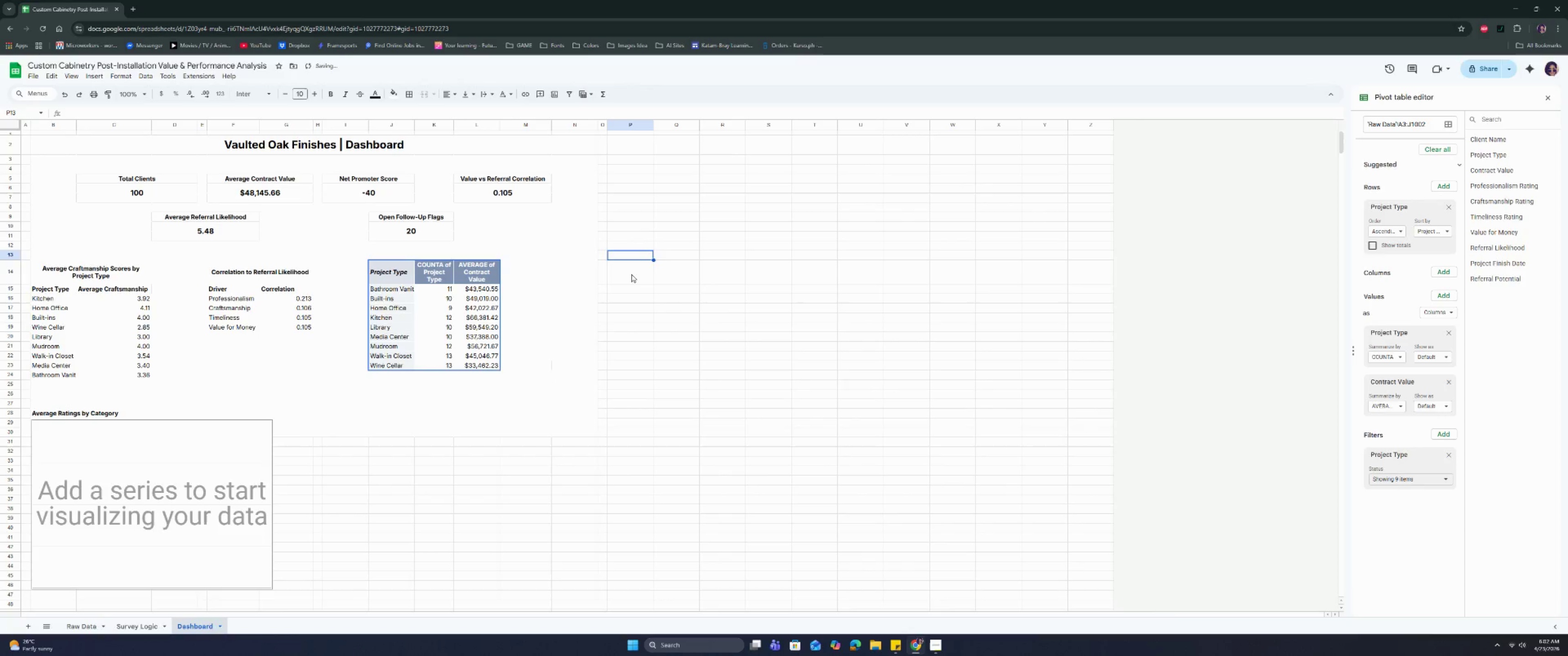 
key(Control+ControlLeft)
 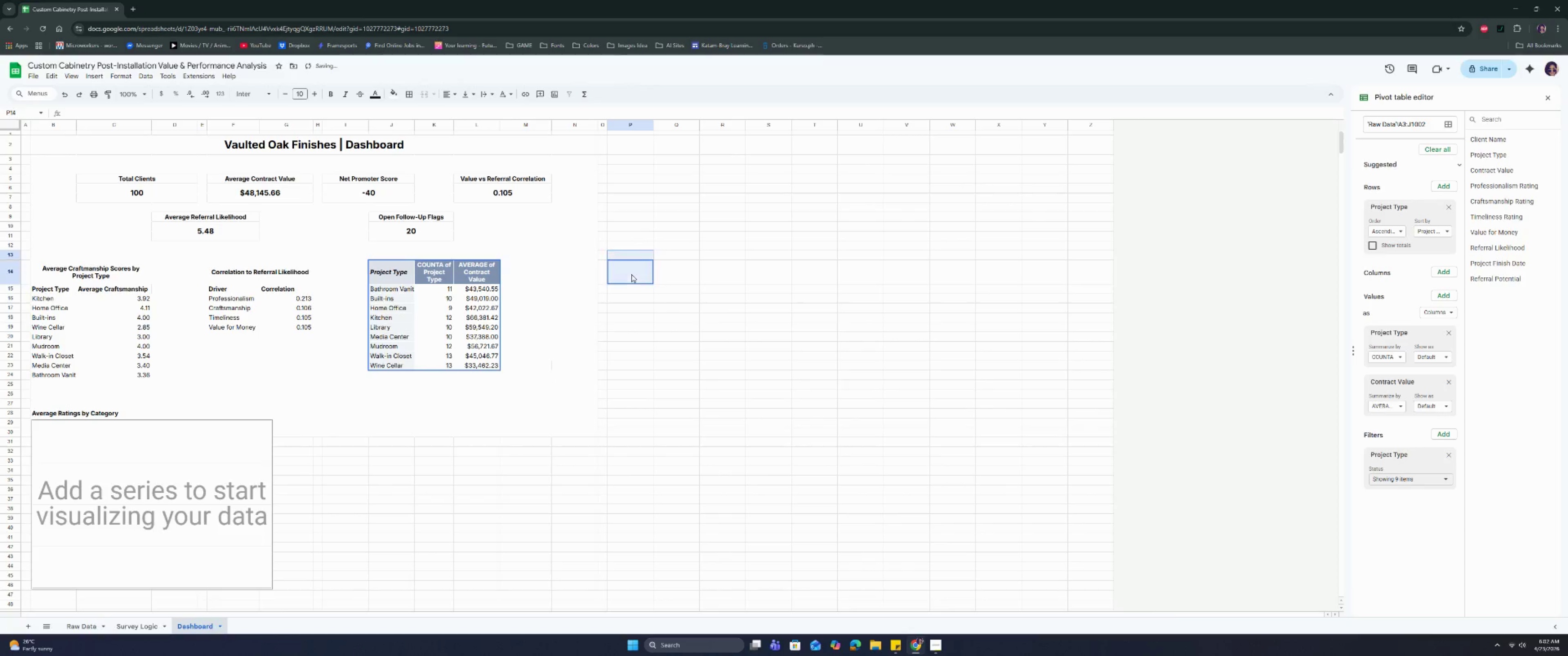 
double_click([631, 274])
 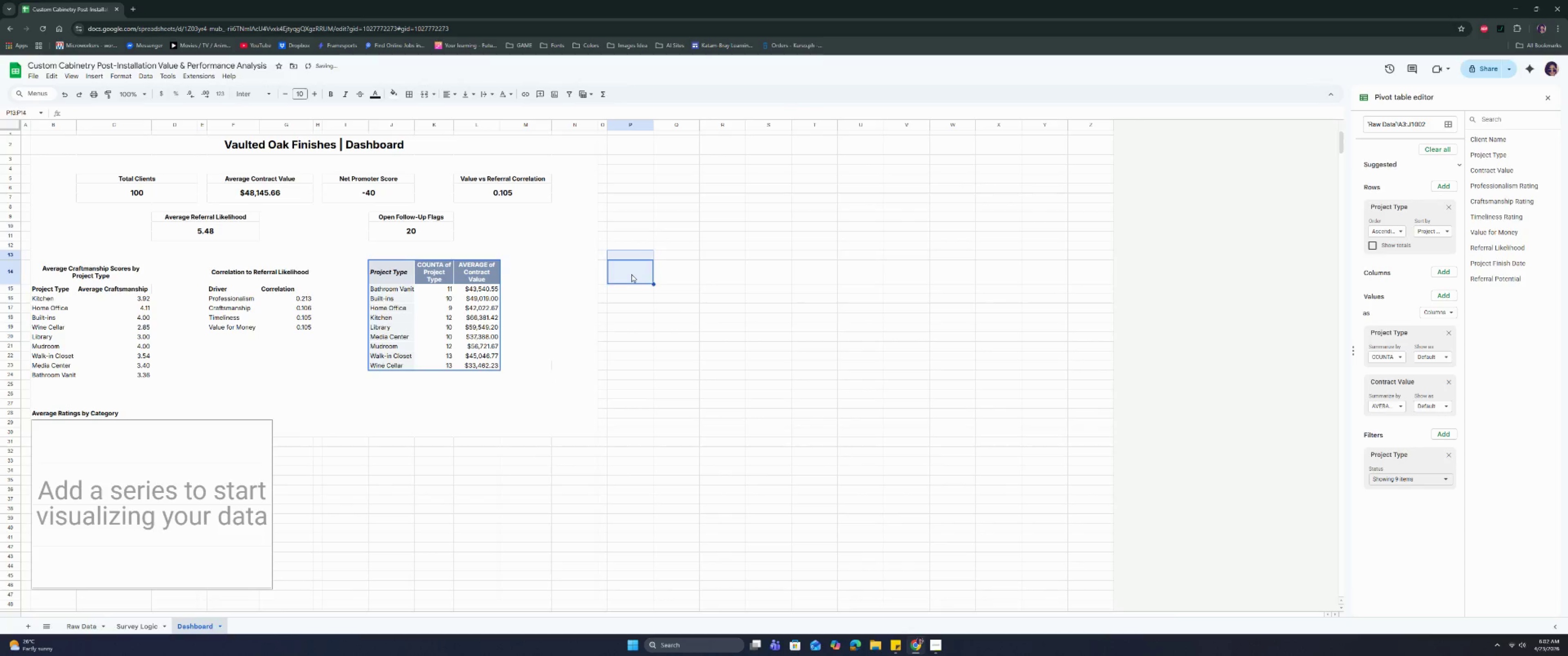 
key(Control+V)
 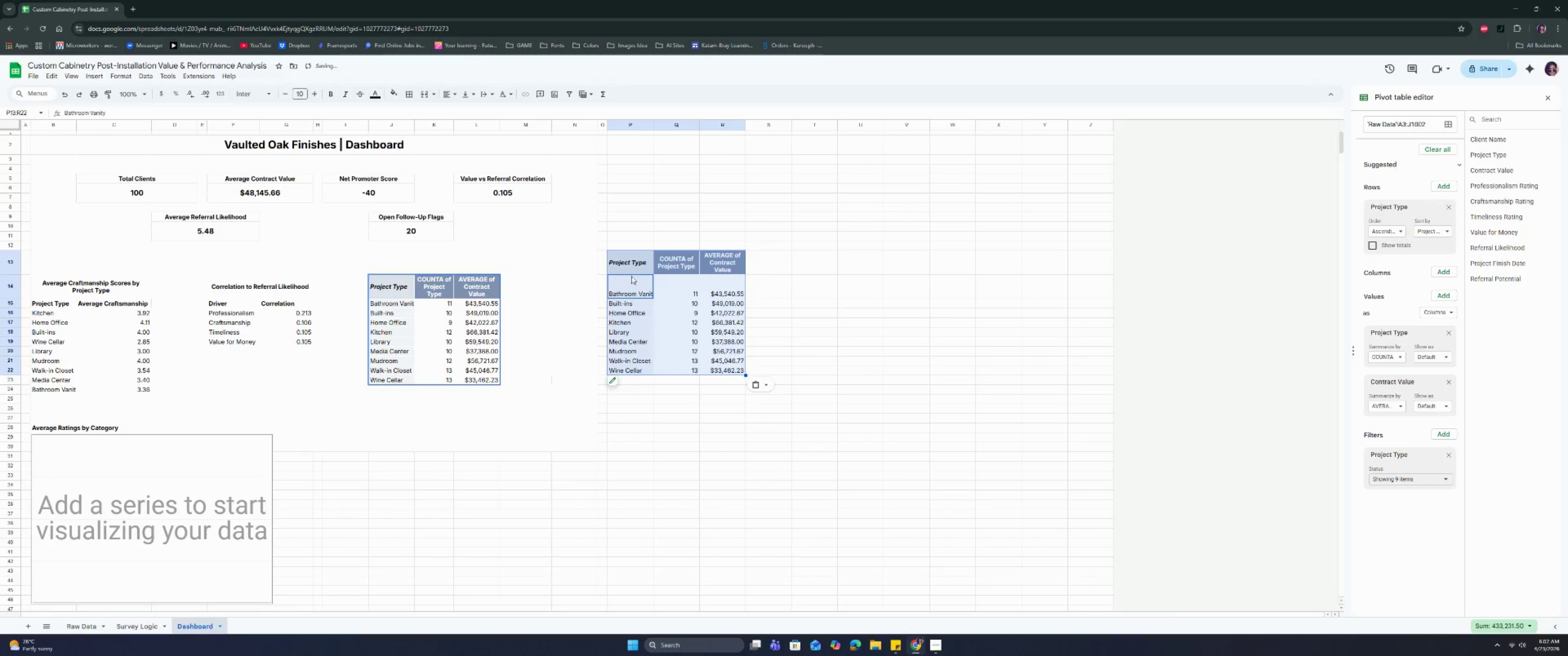 
key(Control+Z)
 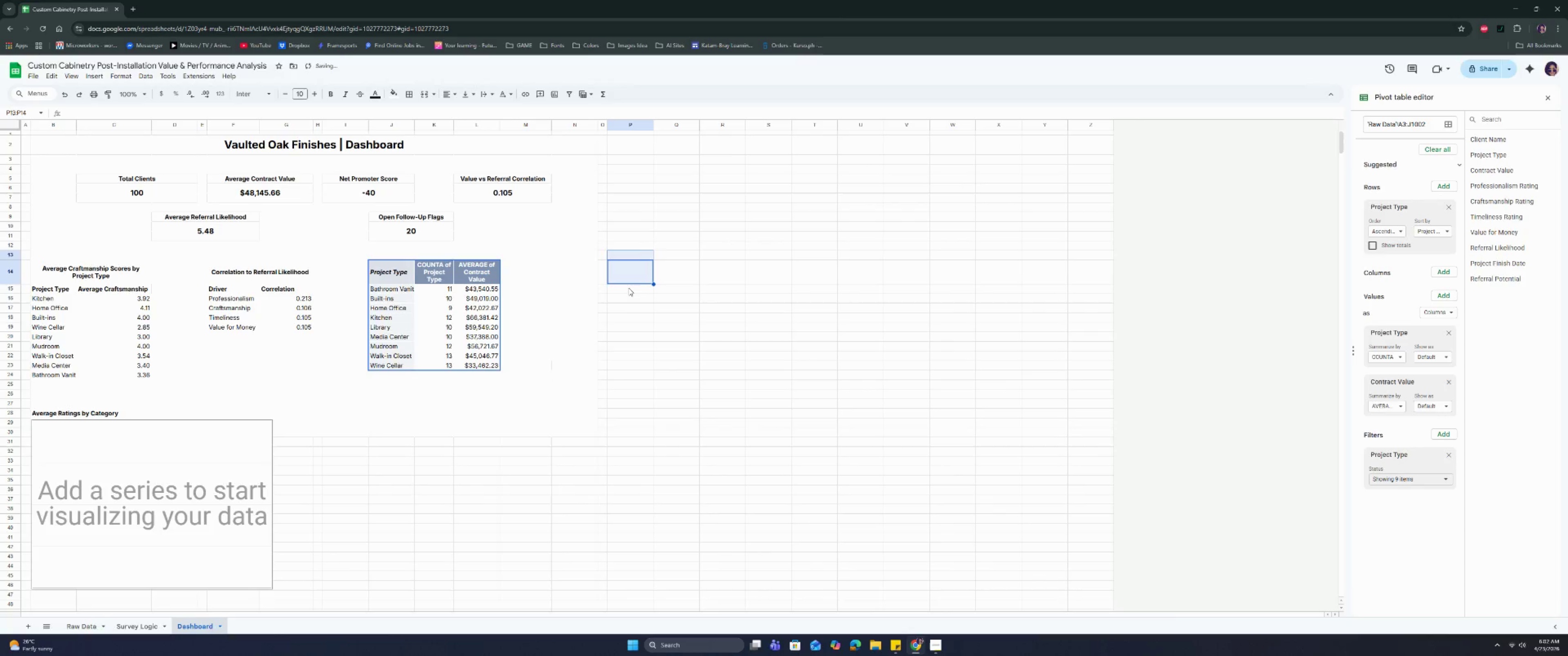 
left_click([627, 278])
 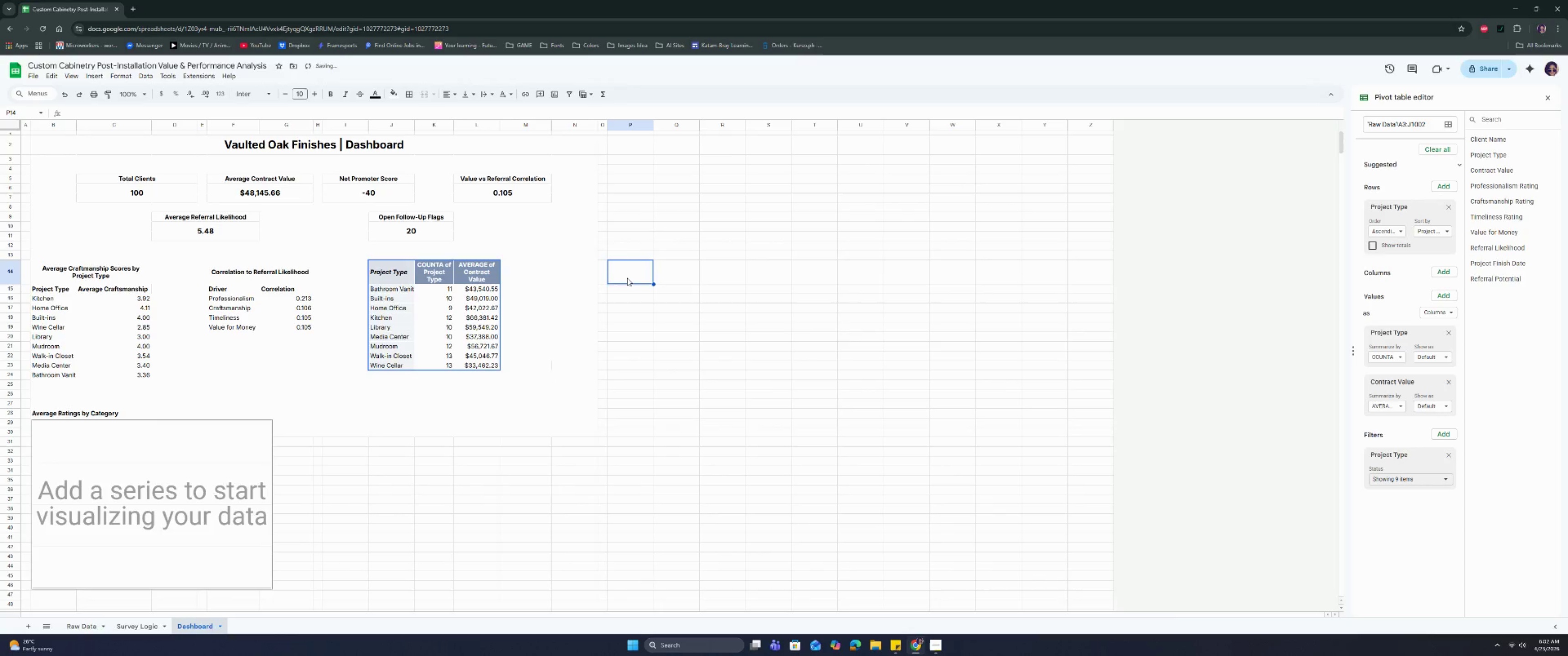 
key(Control+V)
 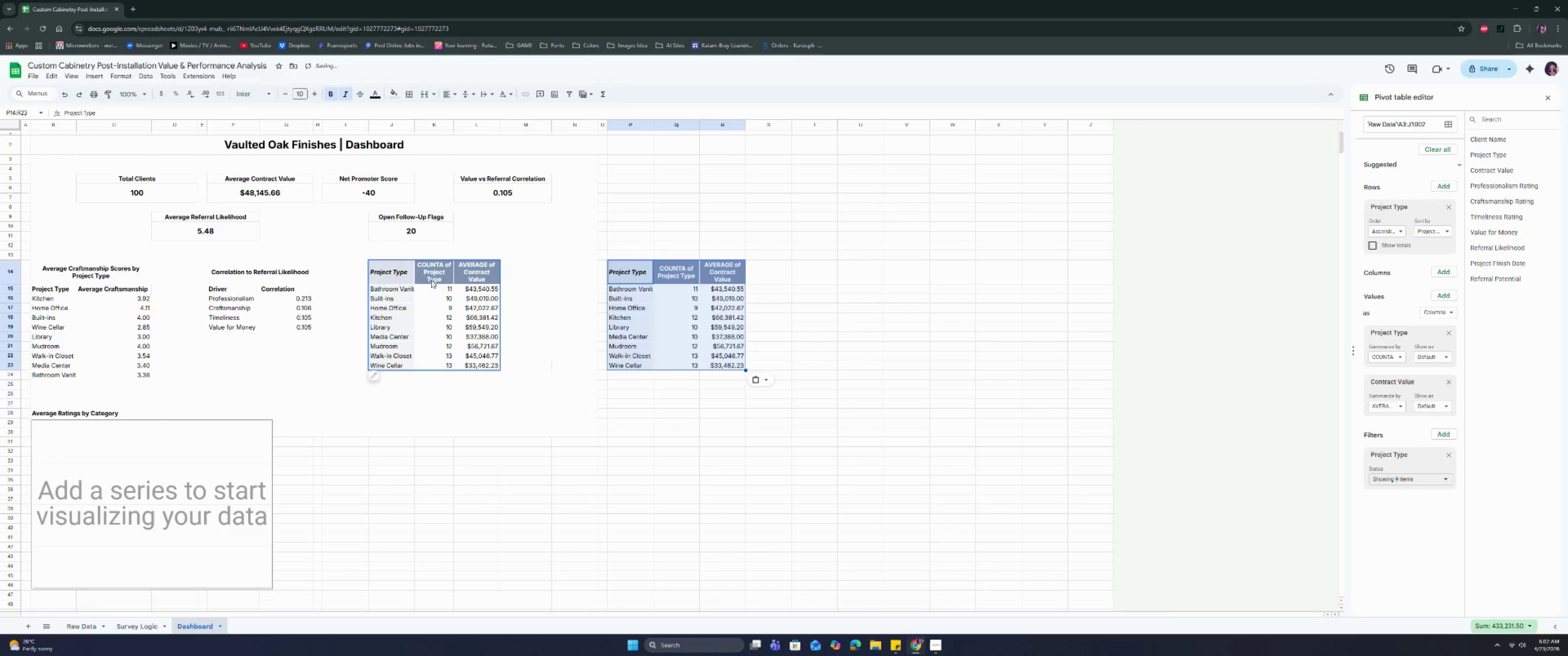 
left_click_drag(start_coordinate=[400, 269], to_coordinate=[498, 365])
 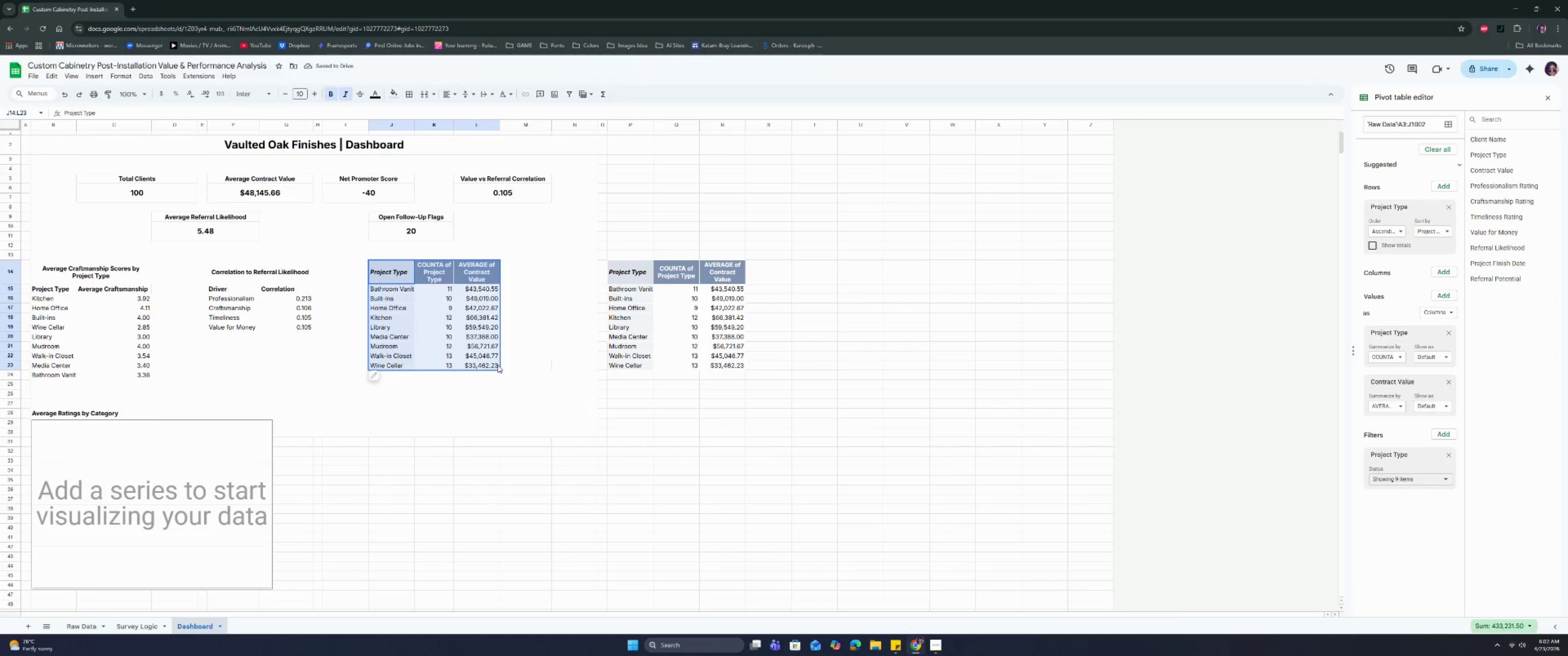 
key(Backspace)
 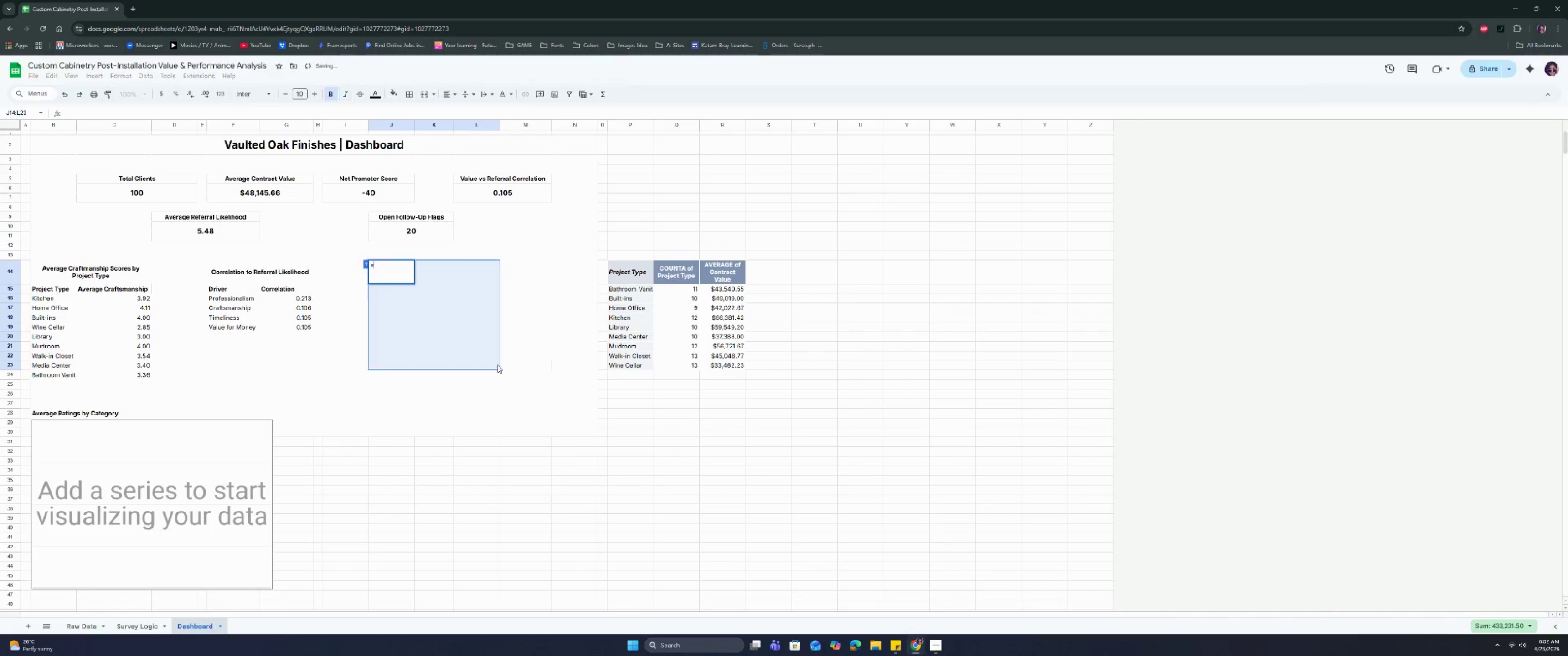 
key(Equal)
 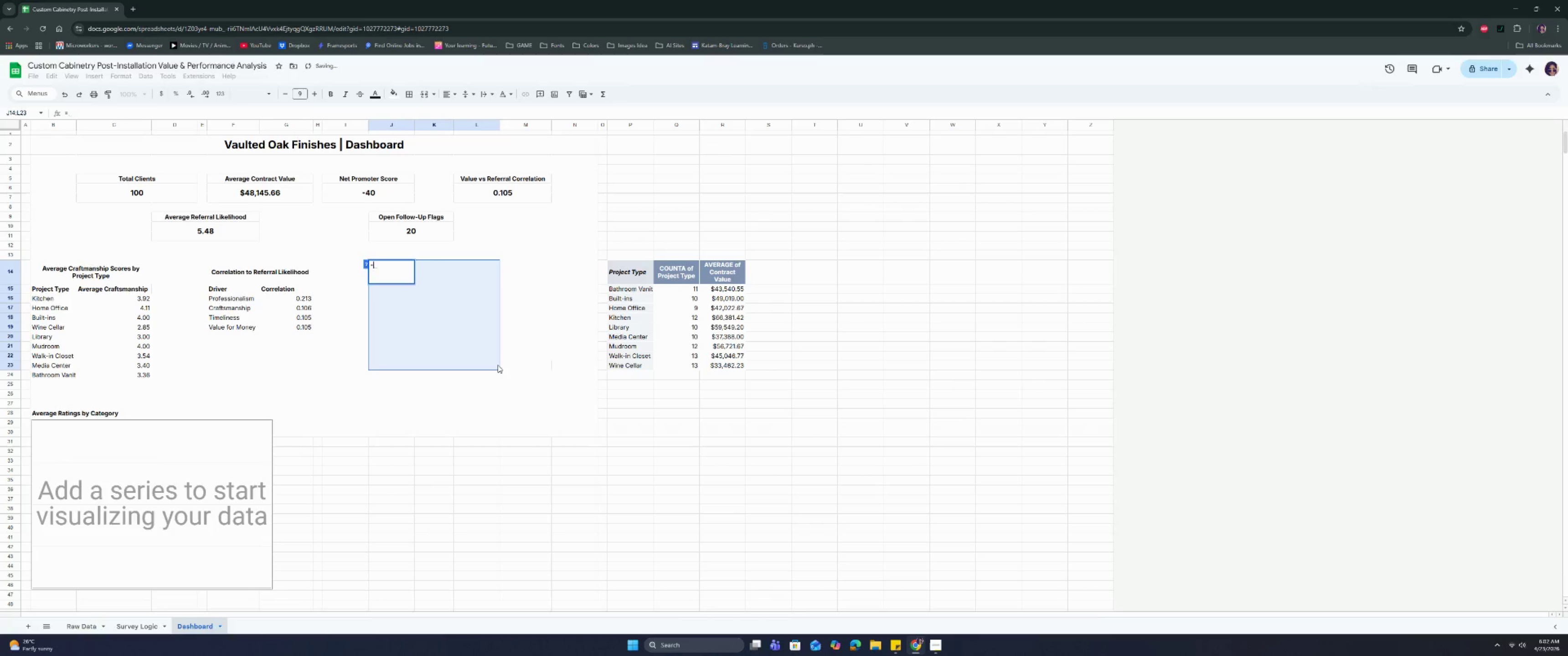 
key(Backspace)
 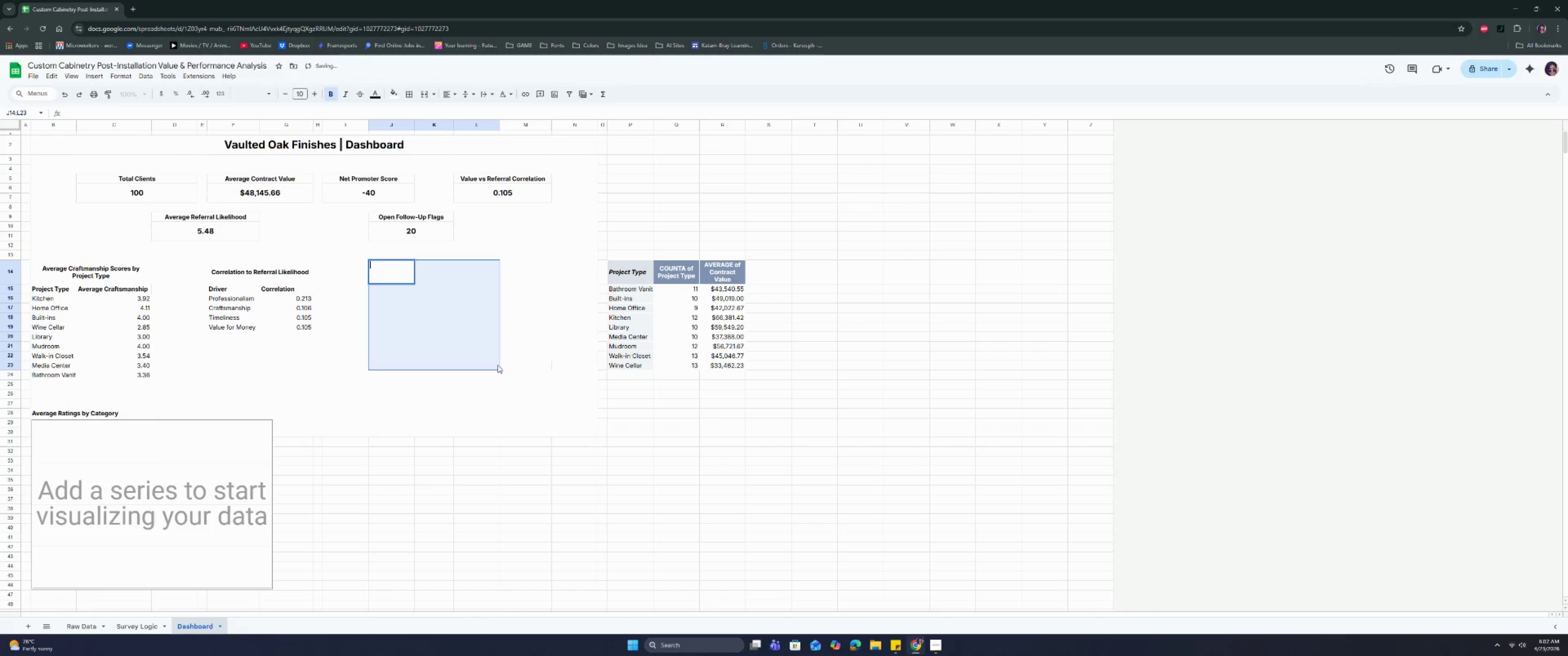 
key(Enter)
 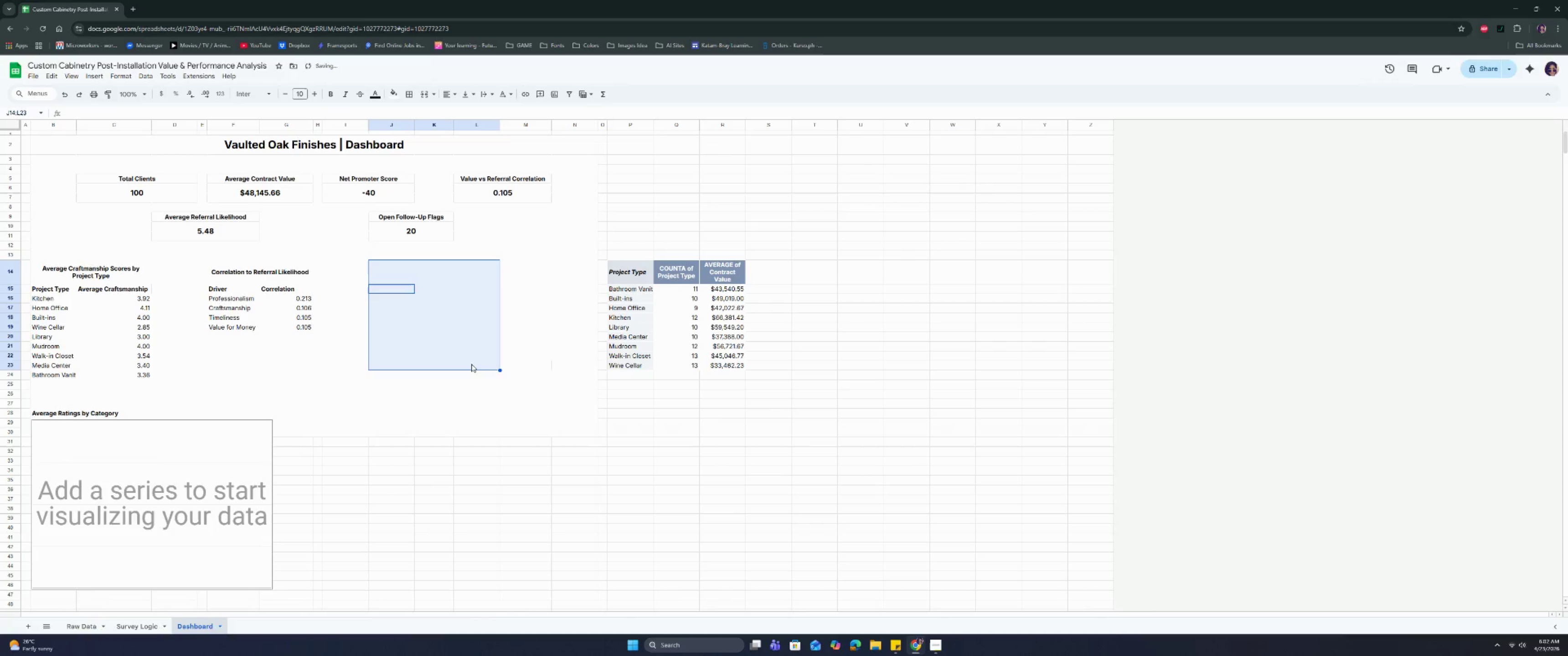 
left_click_drag(start_coordinate=[416, 398], to_coordinate=[413, 403])
 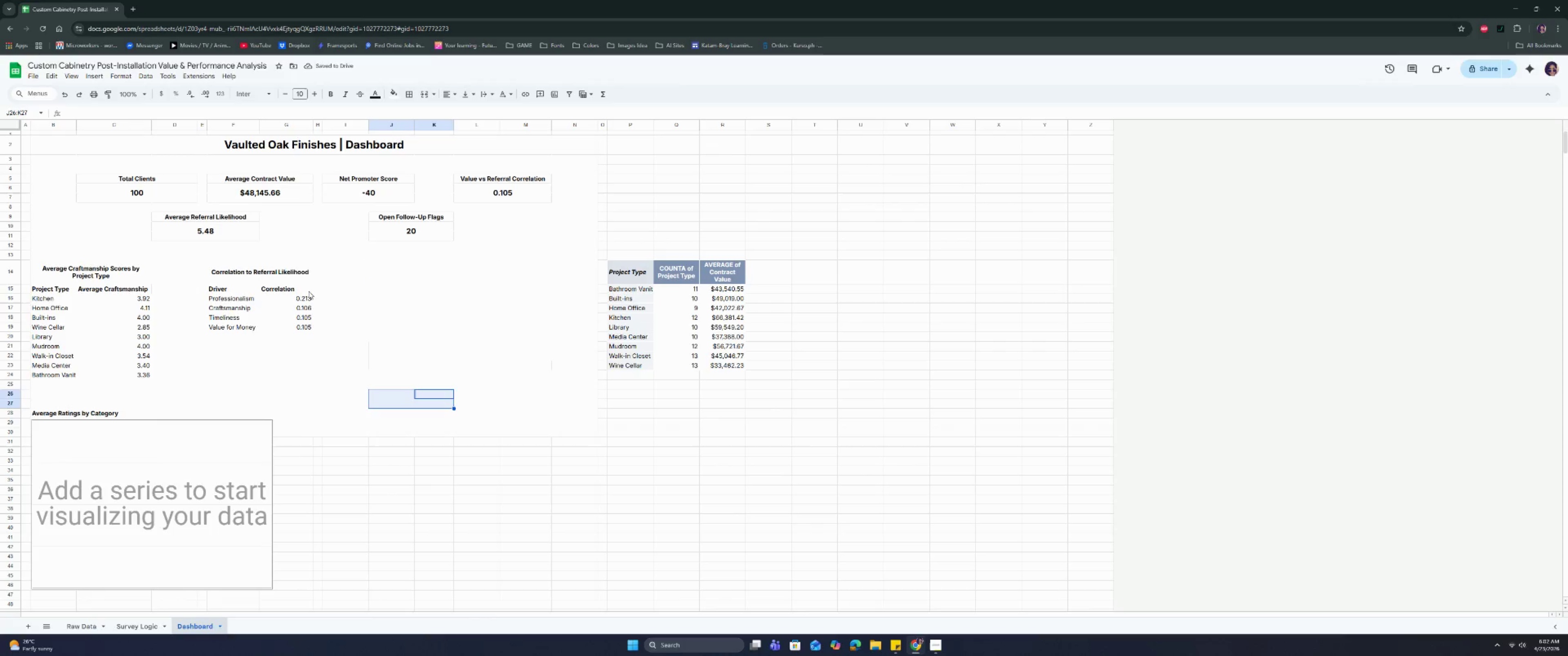 
left_click([298, 276])
 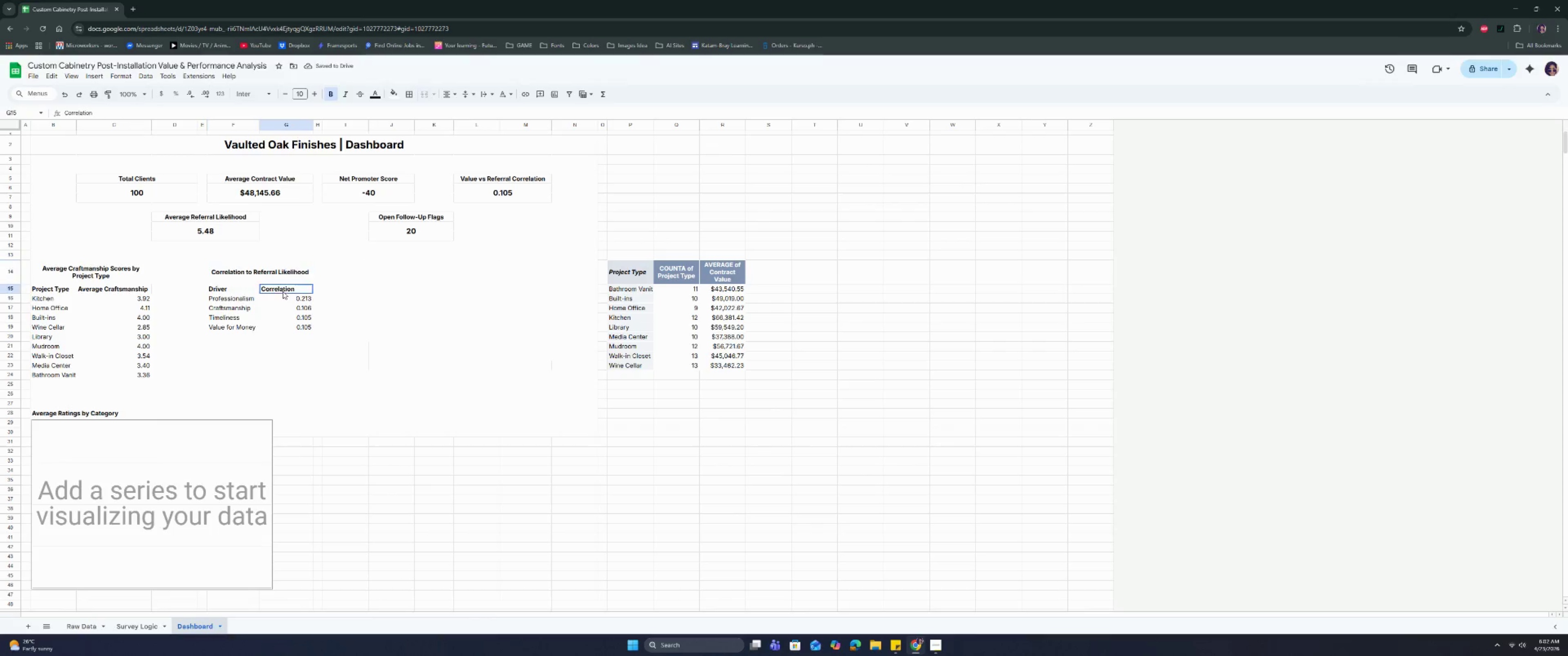 
double_click([245, 285])
 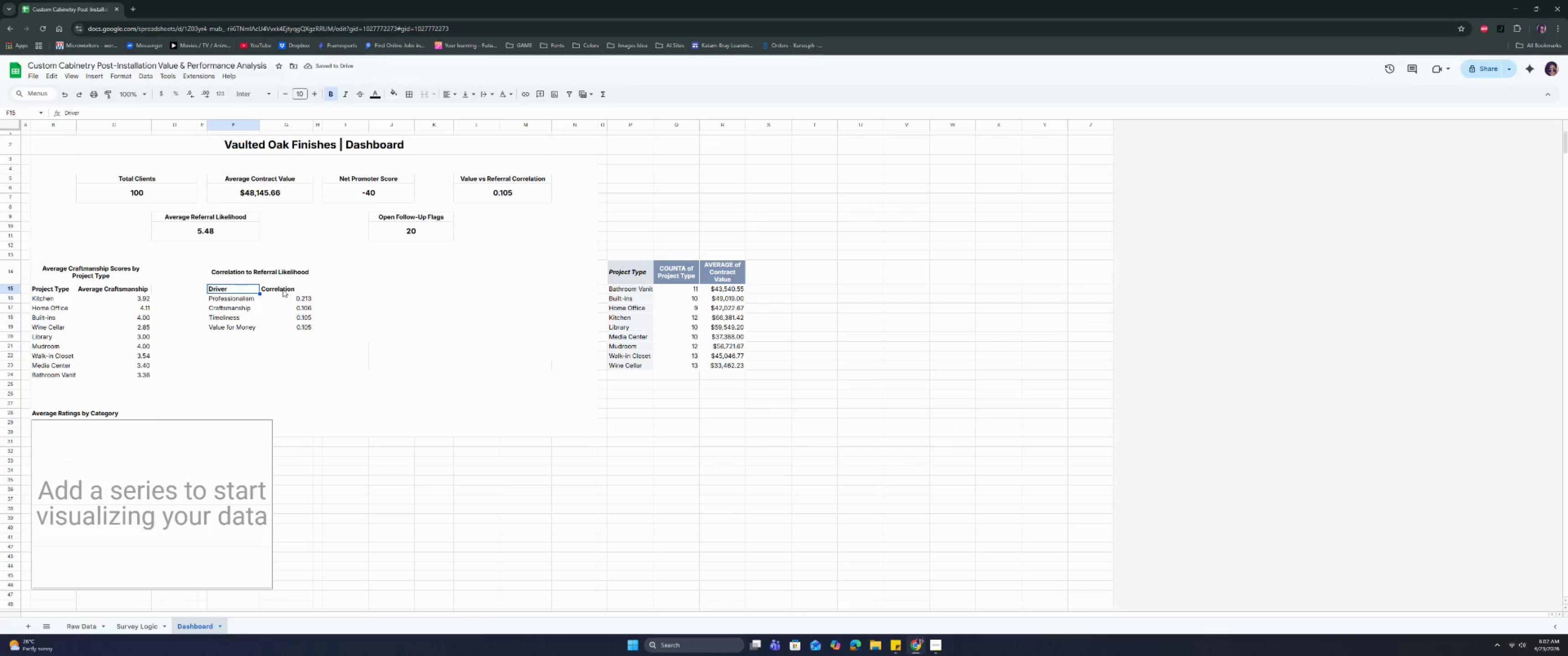 
left_click([296, 290])
 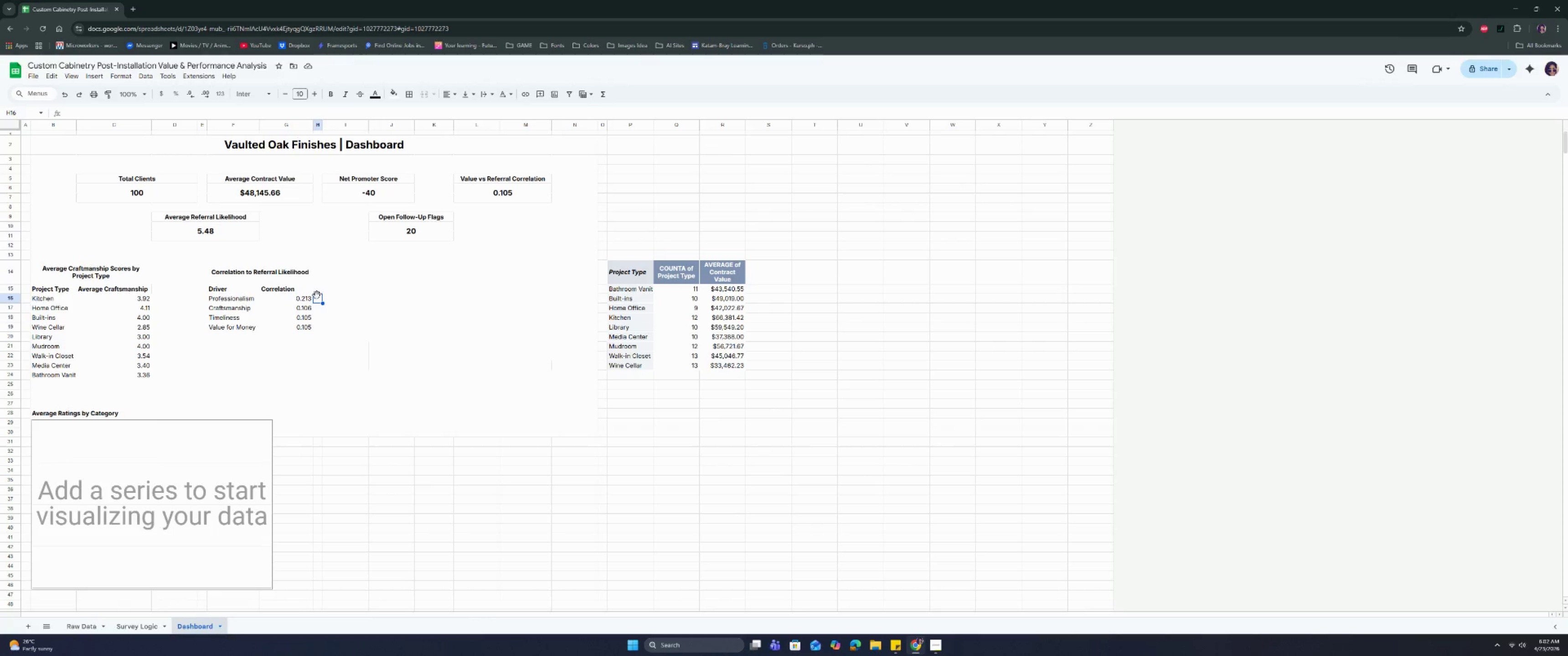 
left_click([317, 289])
 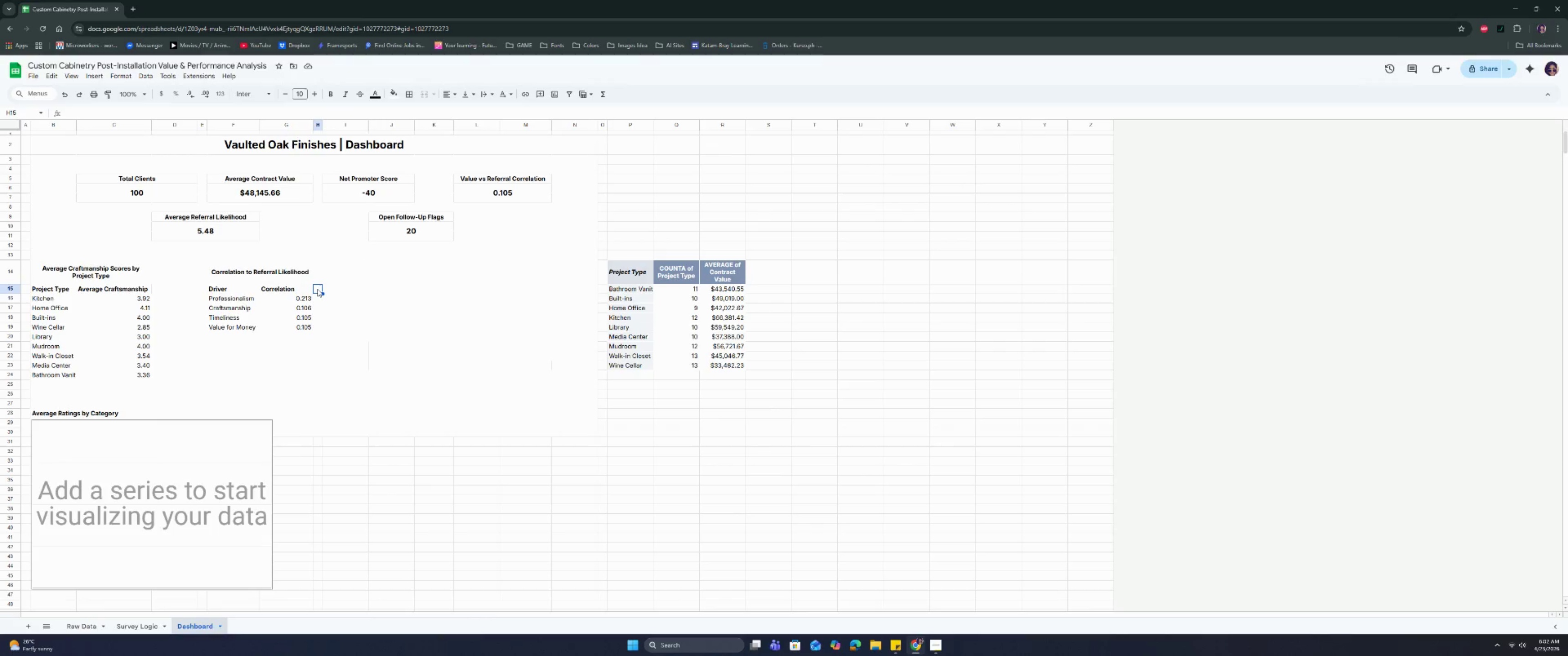 
left_click_drag(start_coordinate=[317, 289], to_coordinate=[343, 290])
 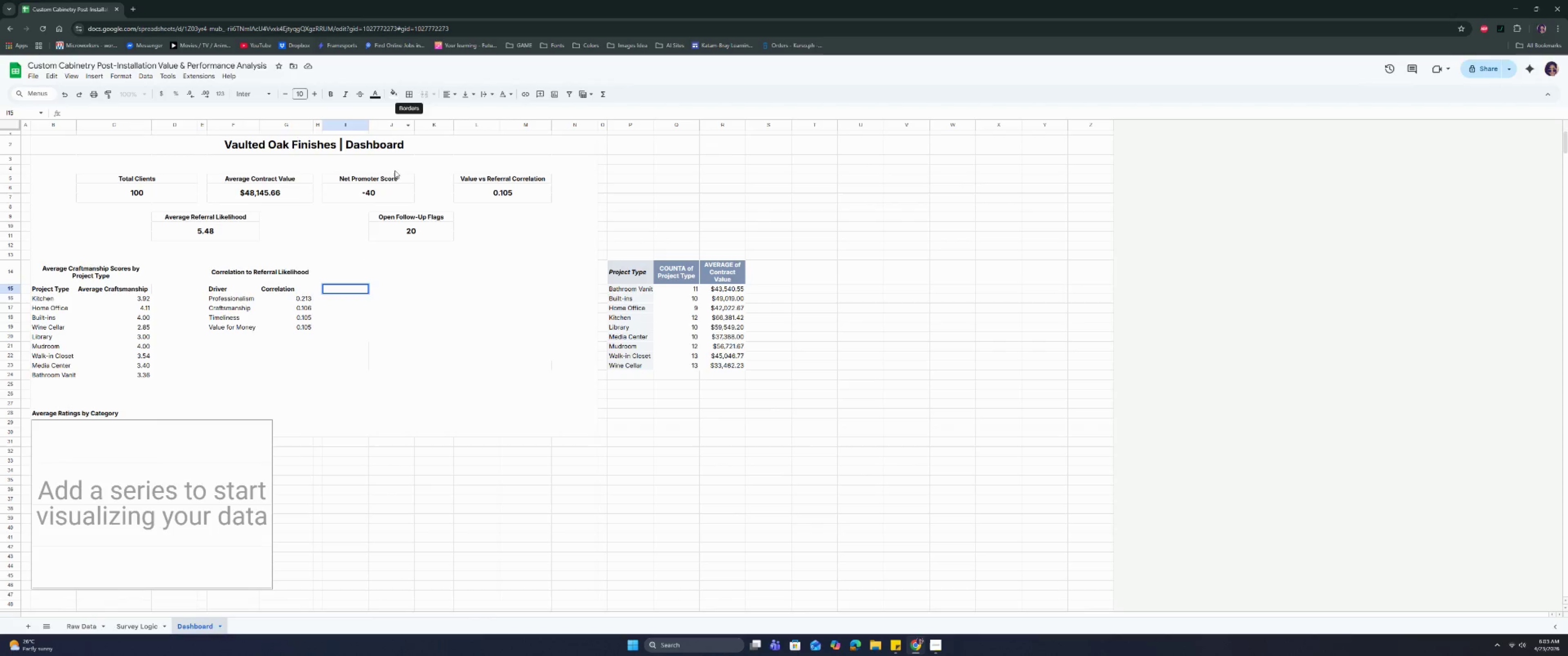 
double_click([338, 292])
 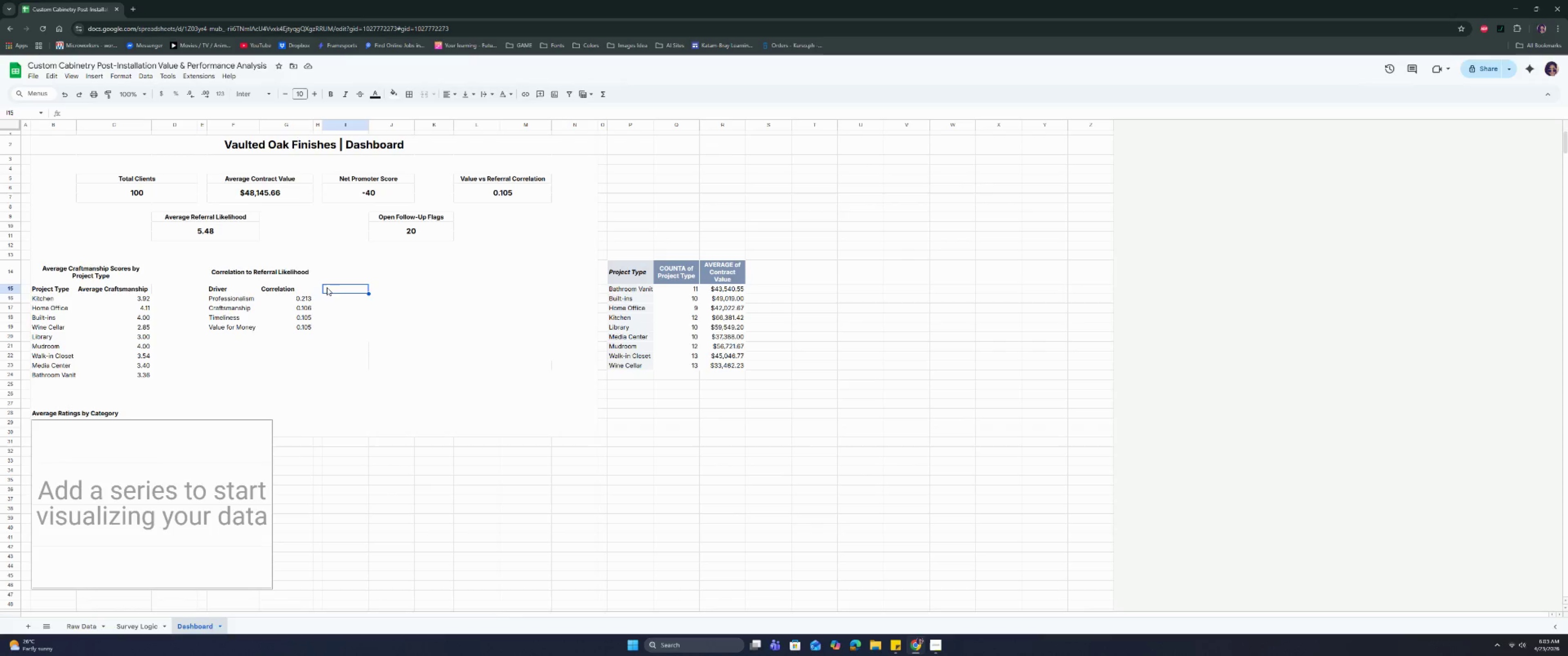 
left_click([325, 287])
 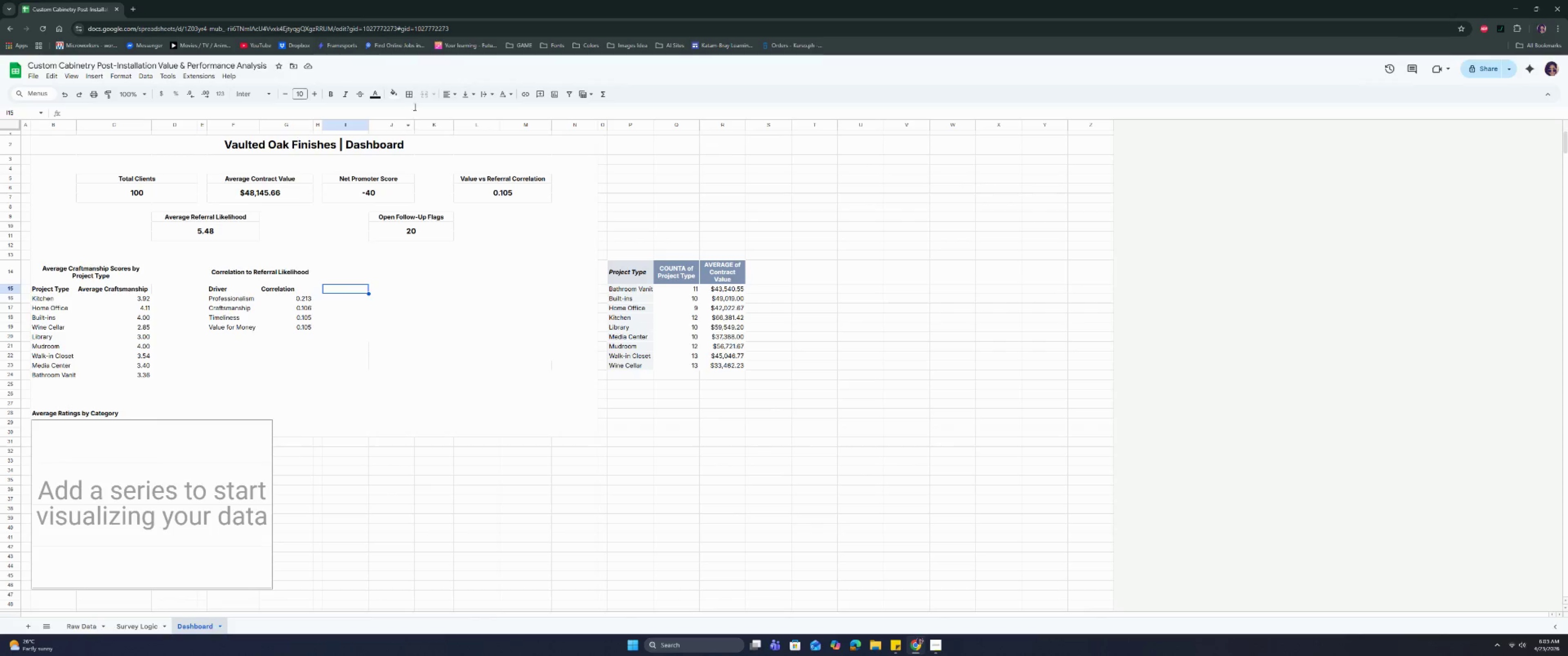 
mouse_move([425, 106])
 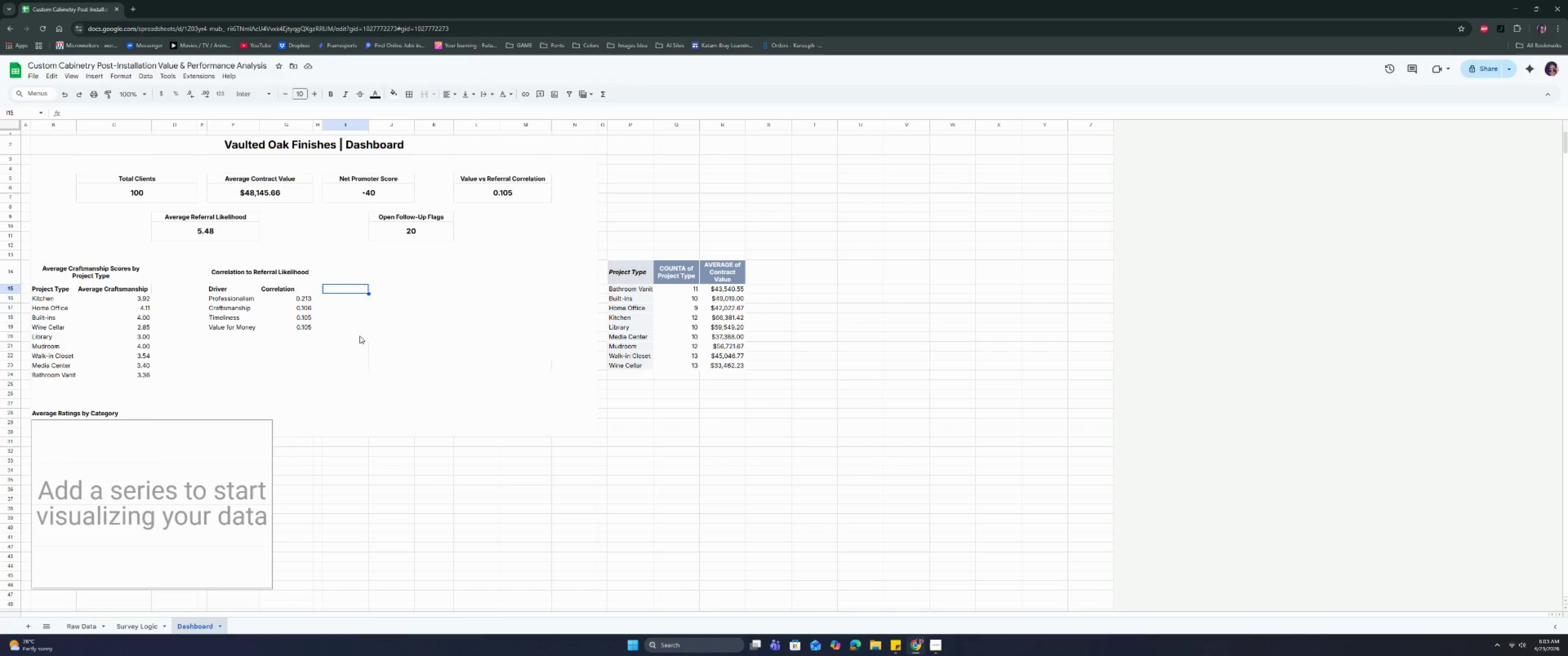 
left_click([360, 336])
 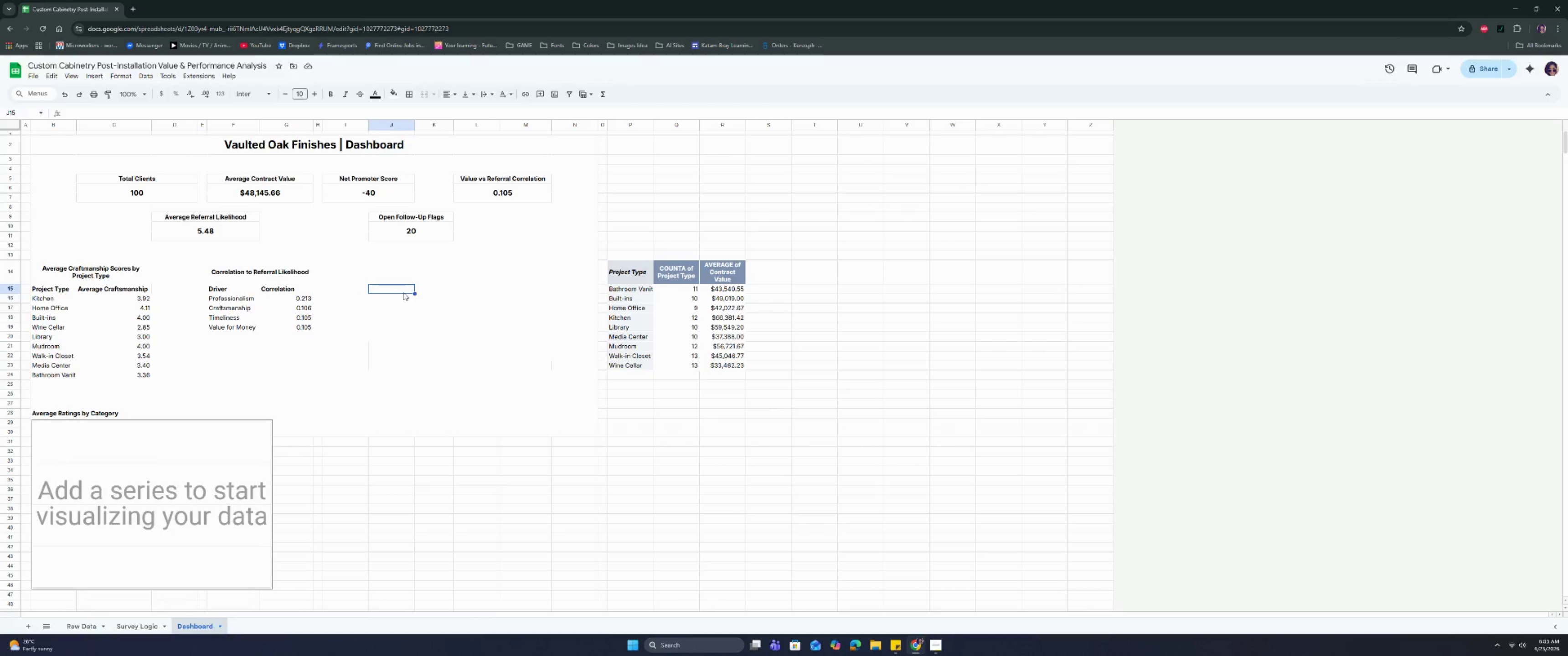 
double_click([462, 308])
 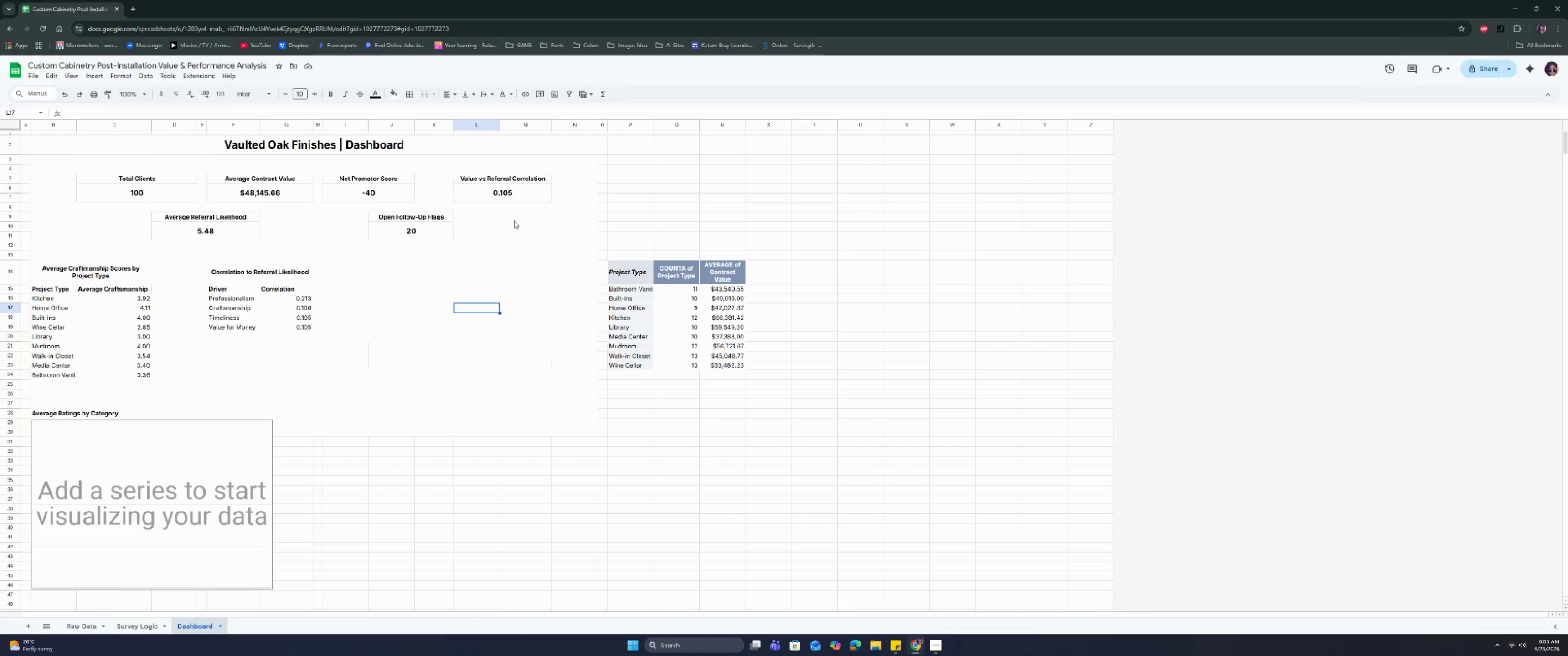 
left_click([539, 232])
 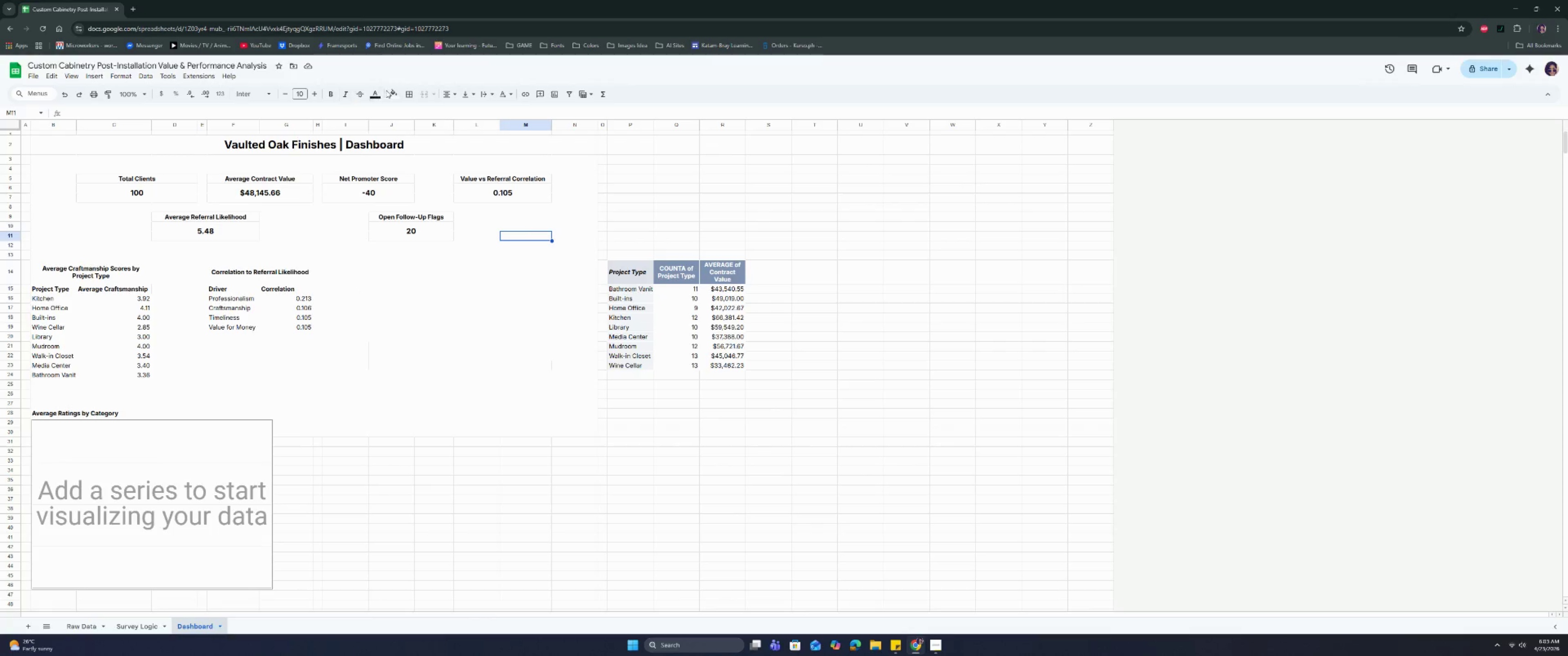 
wait(5.15)
 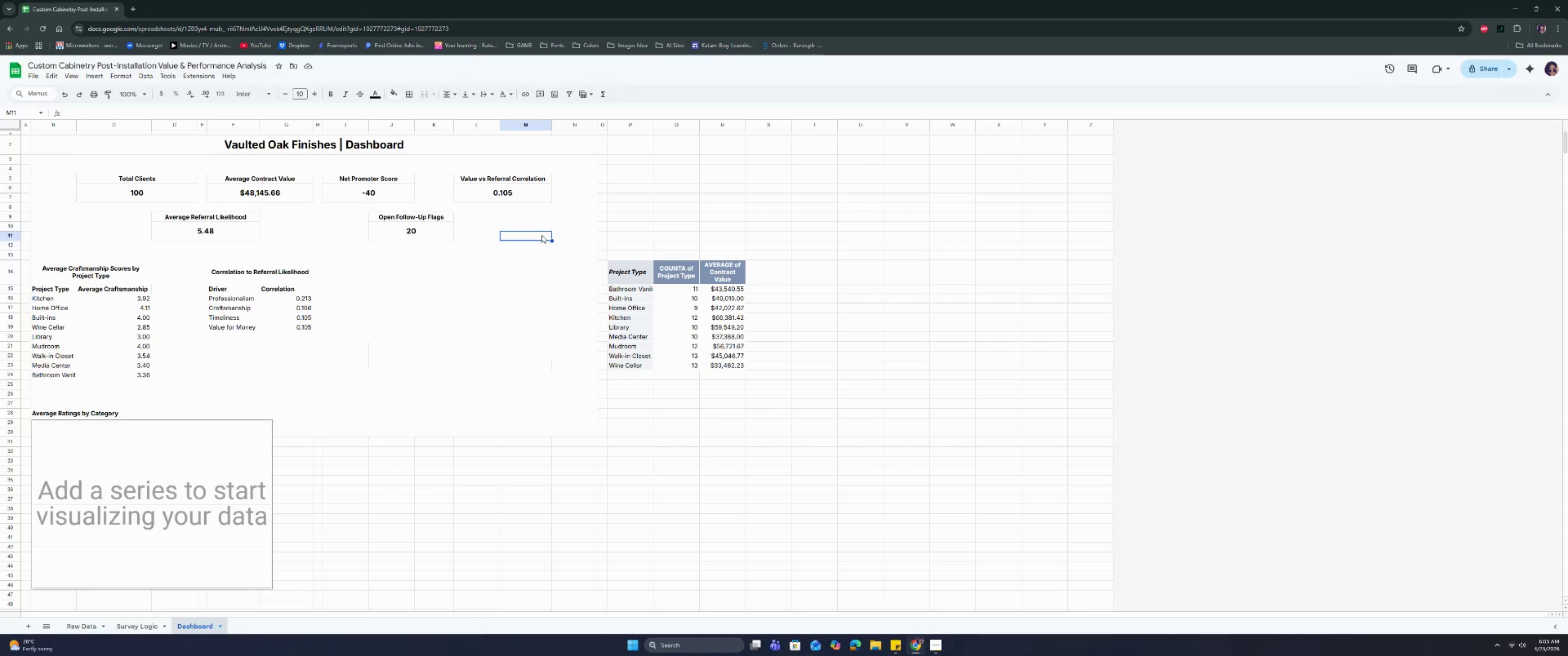 
left_click([427, 96])
 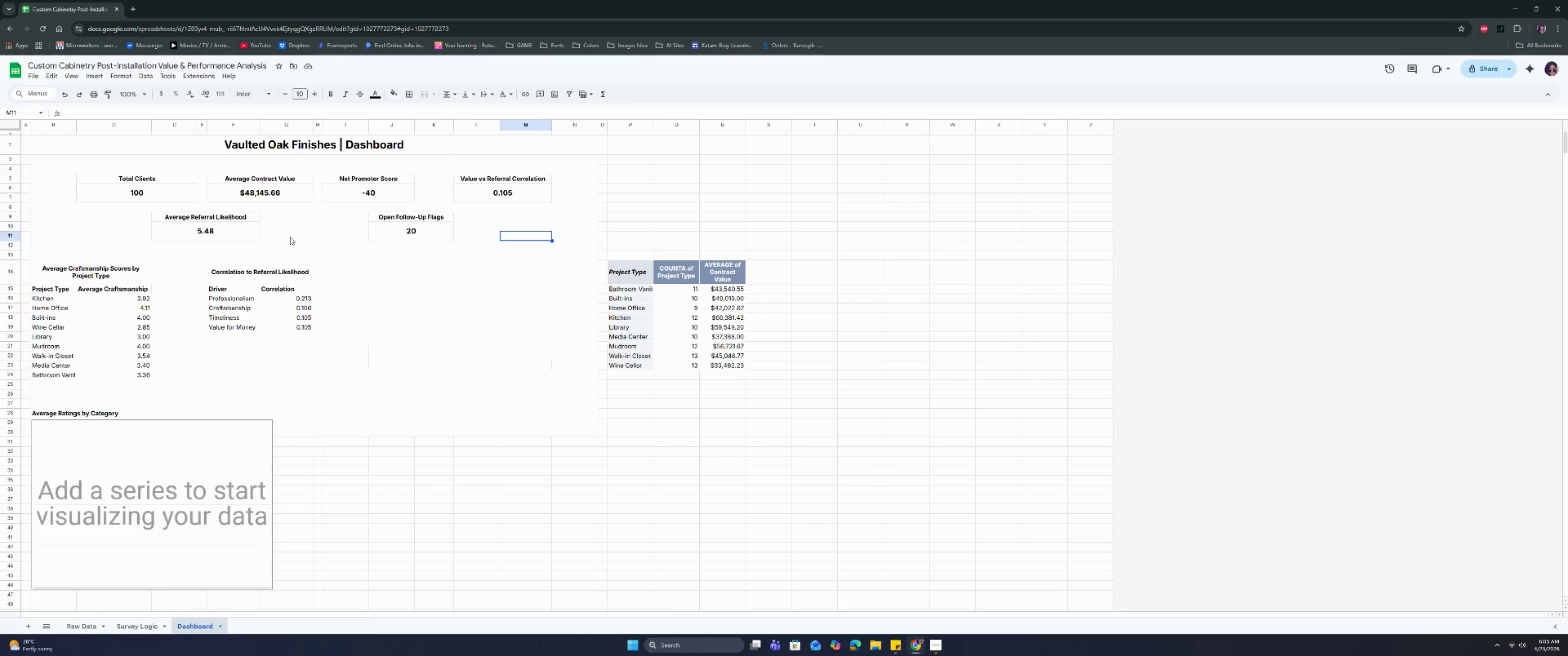 
double_click([283, 242])
 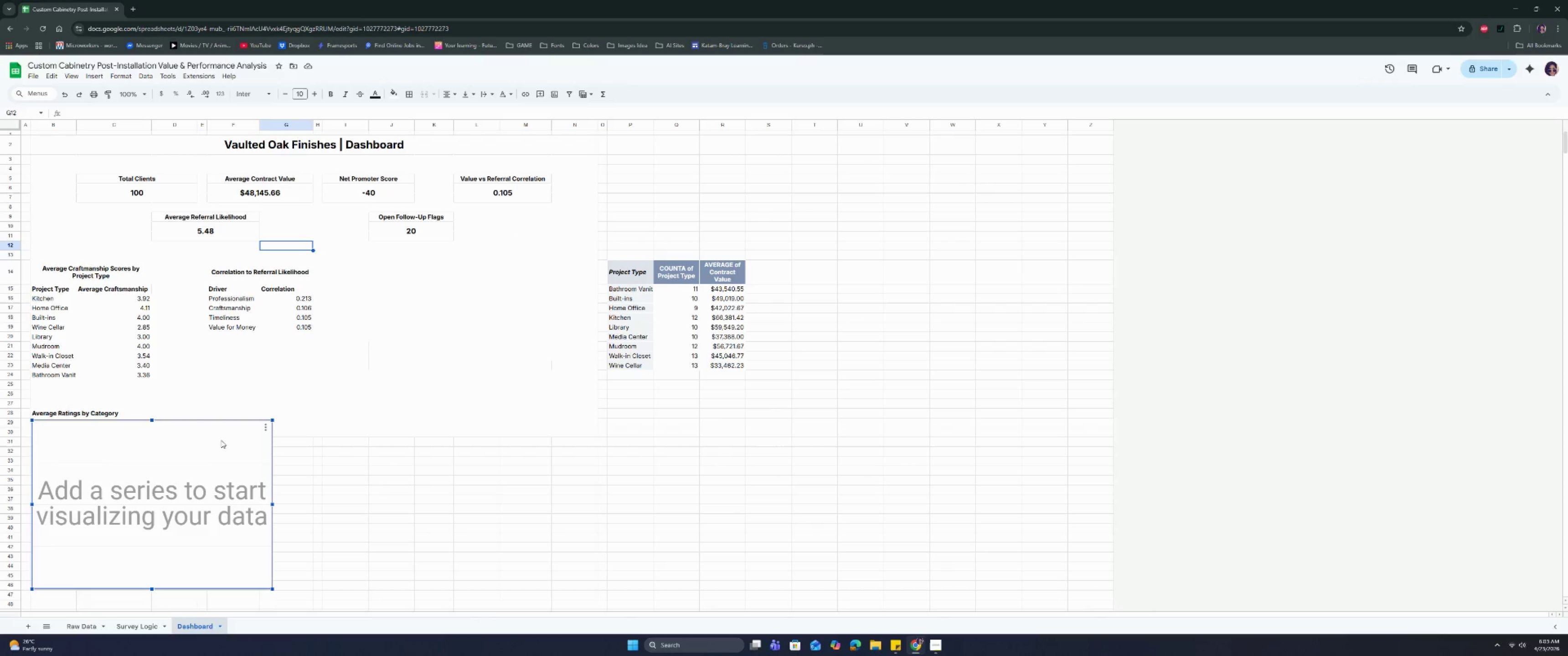 
left_click([263, 426])
 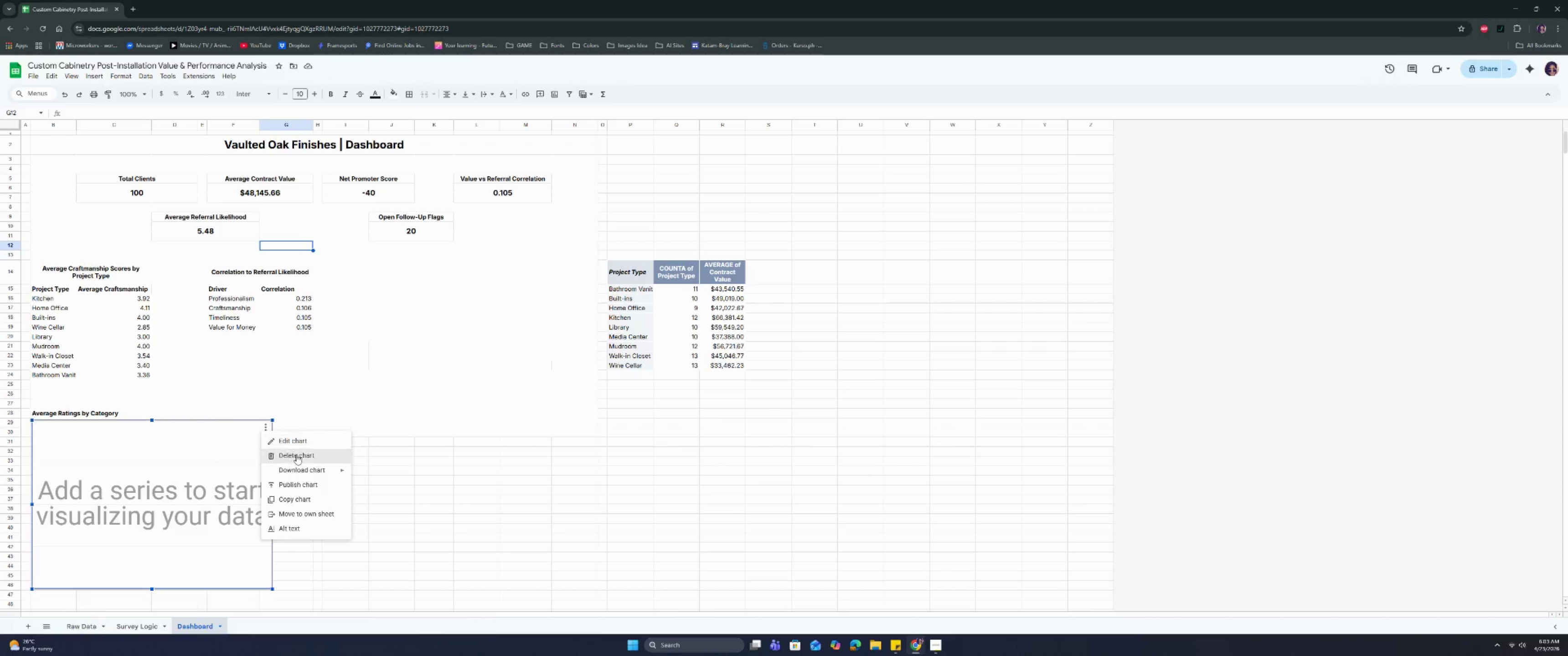 
left_click([297, 457])
 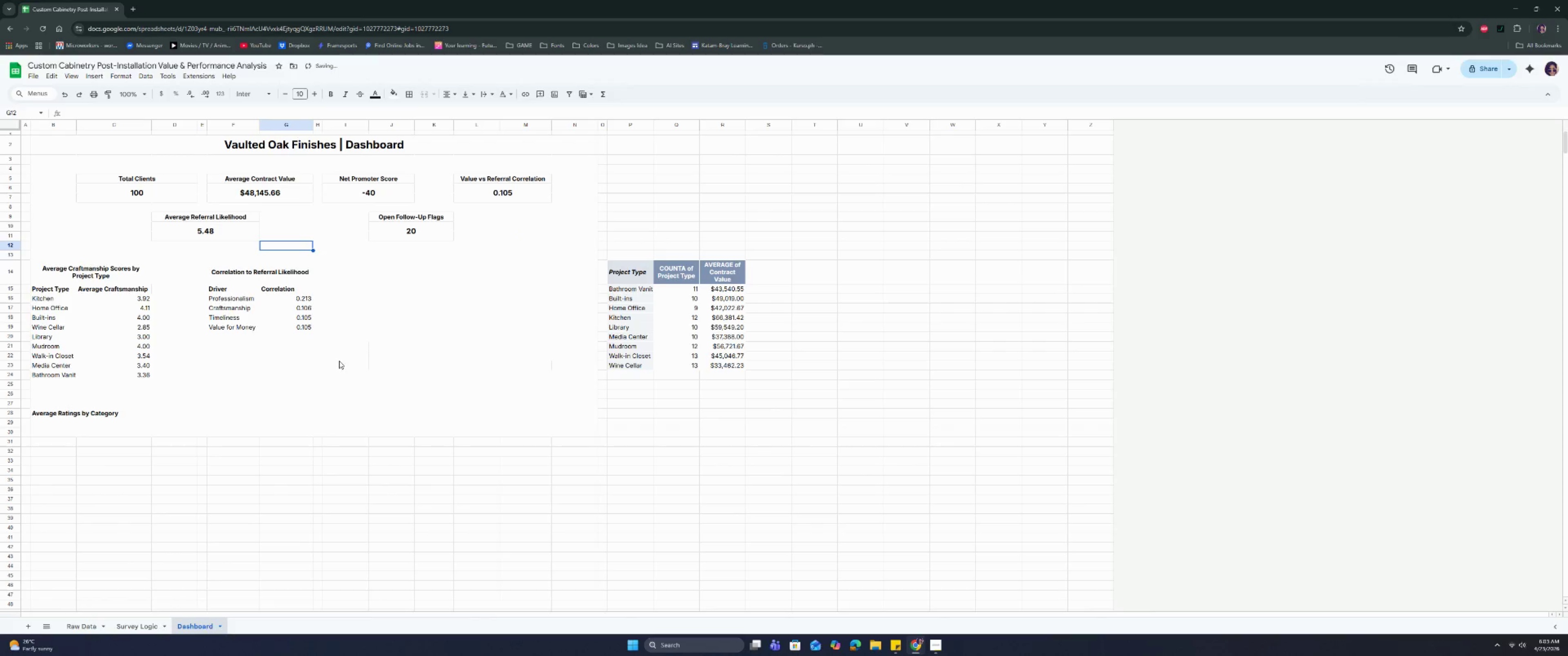 
double_click([349, 341])
 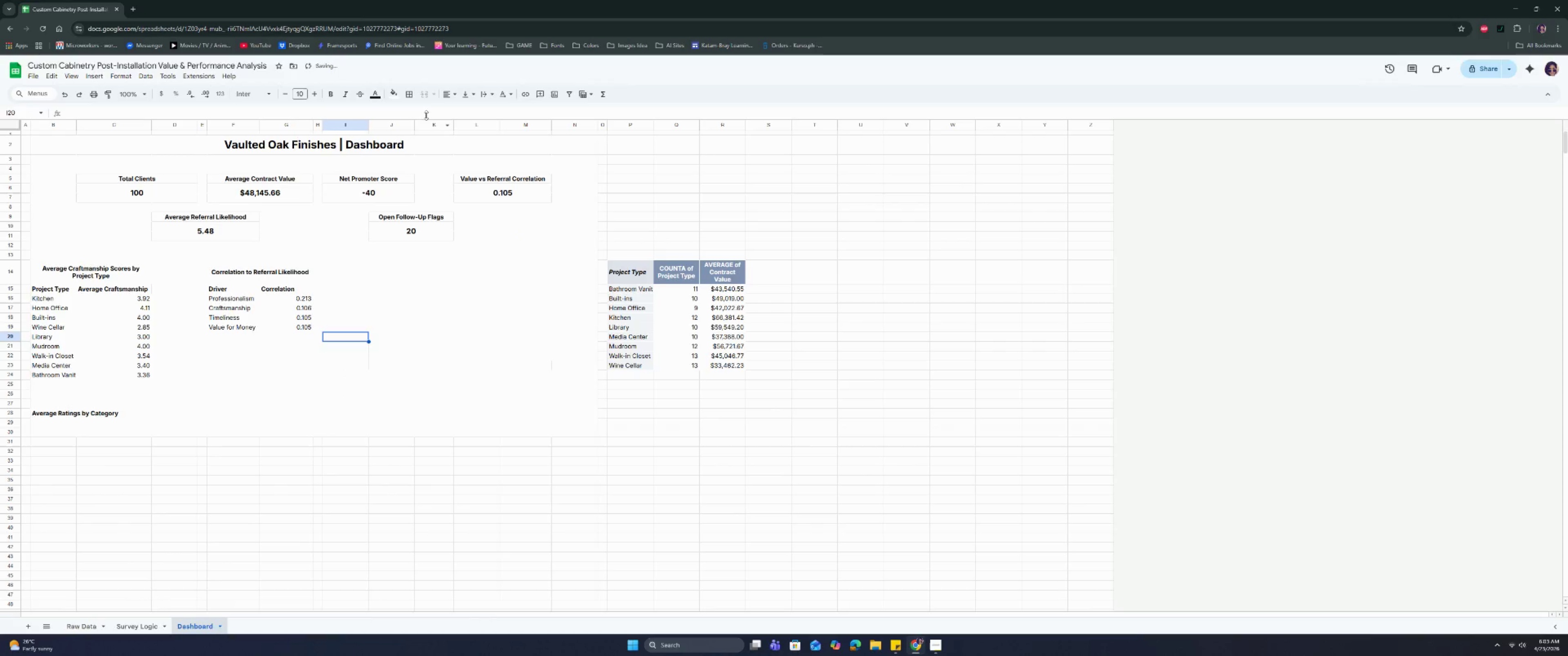 
left_click([422, 93])
 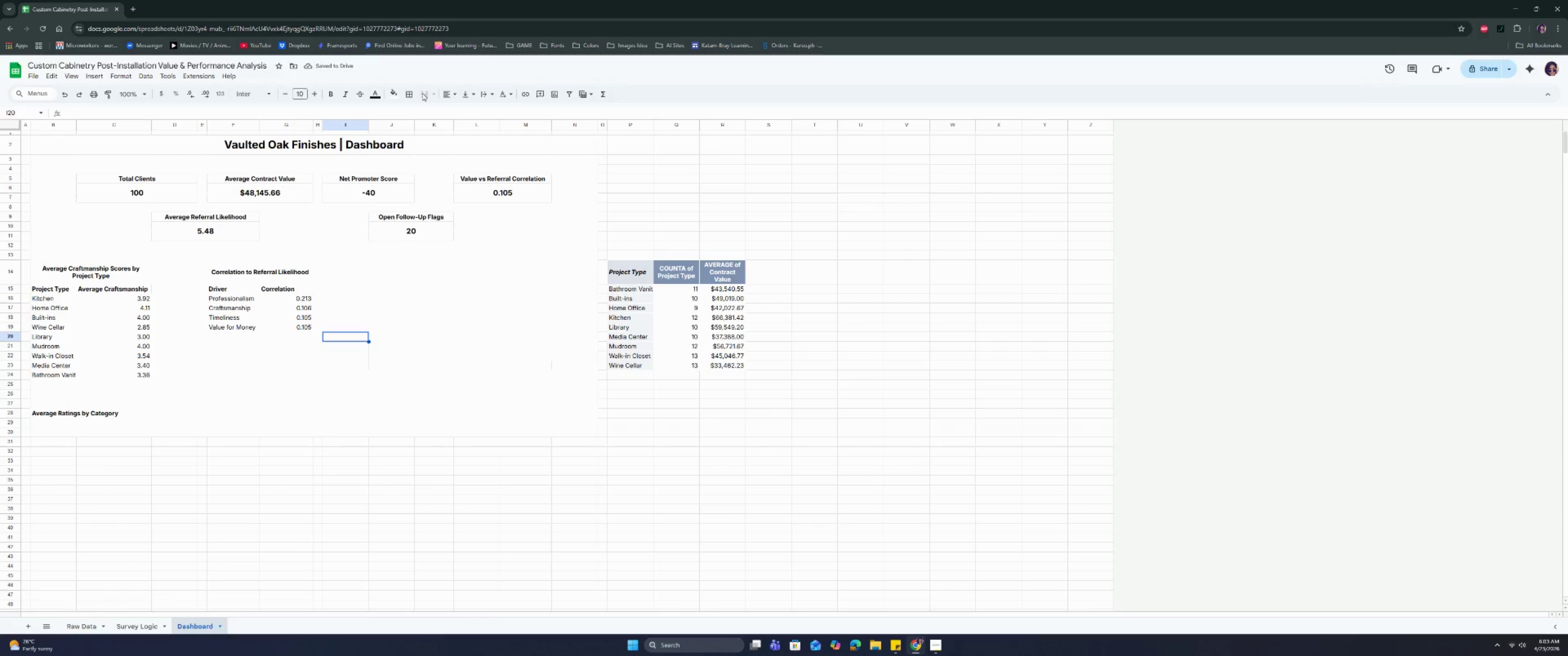 
left_click([252, 321])
 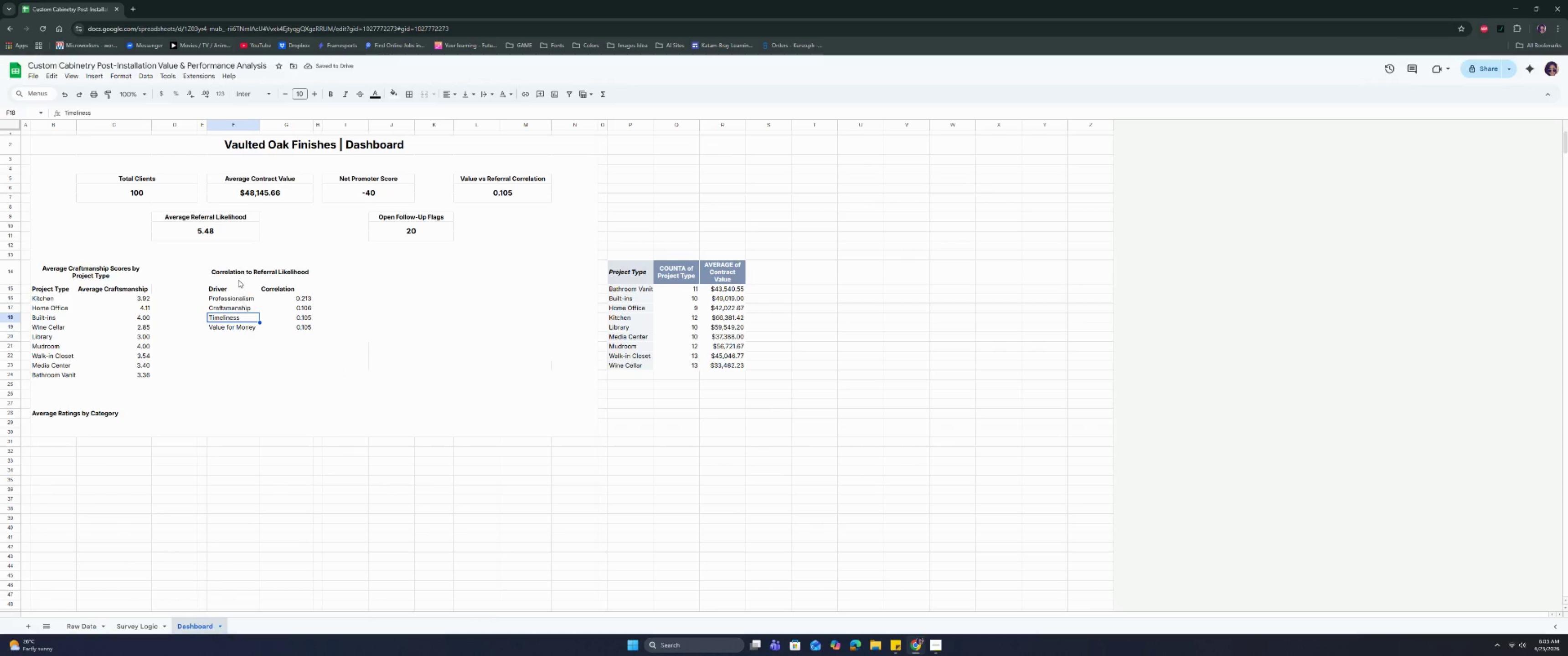 
left_click([238, 277])
 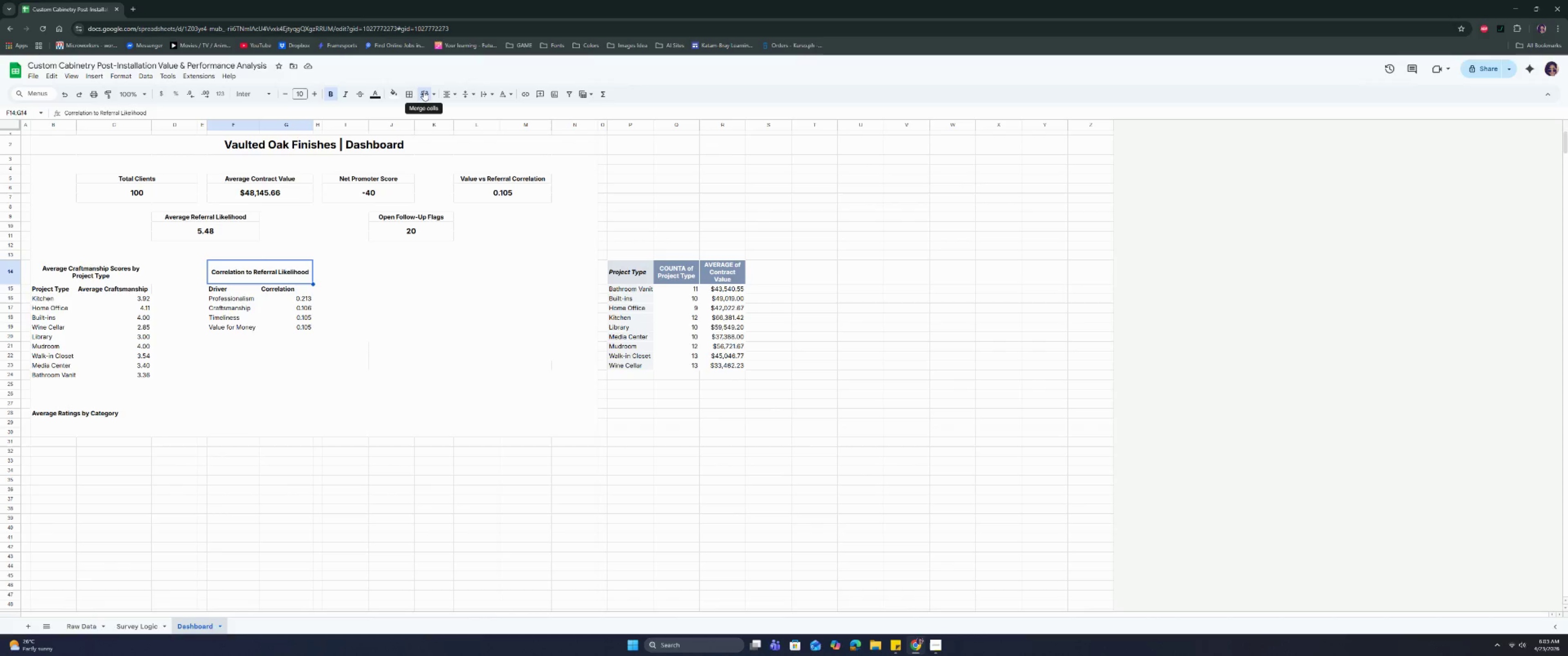 
left_click([423, 91])
 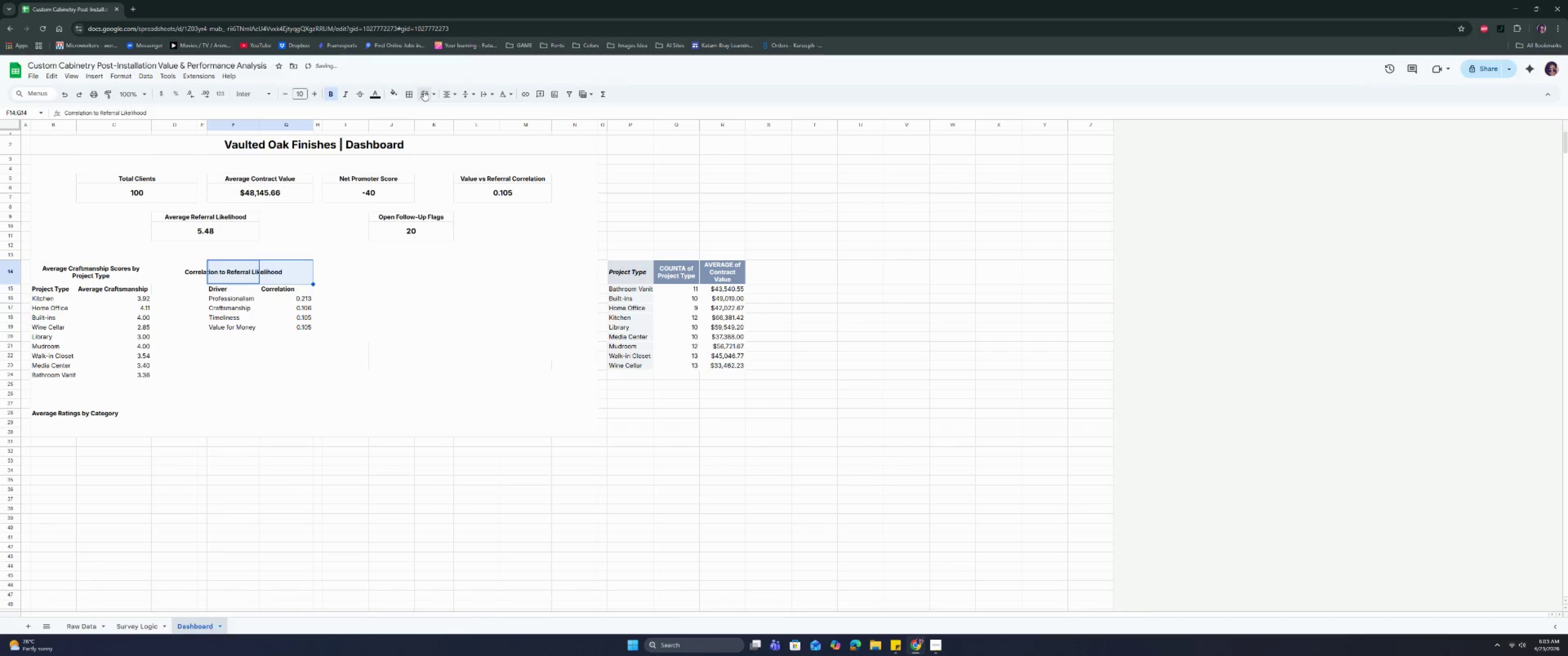 
left_click([423, 91])
 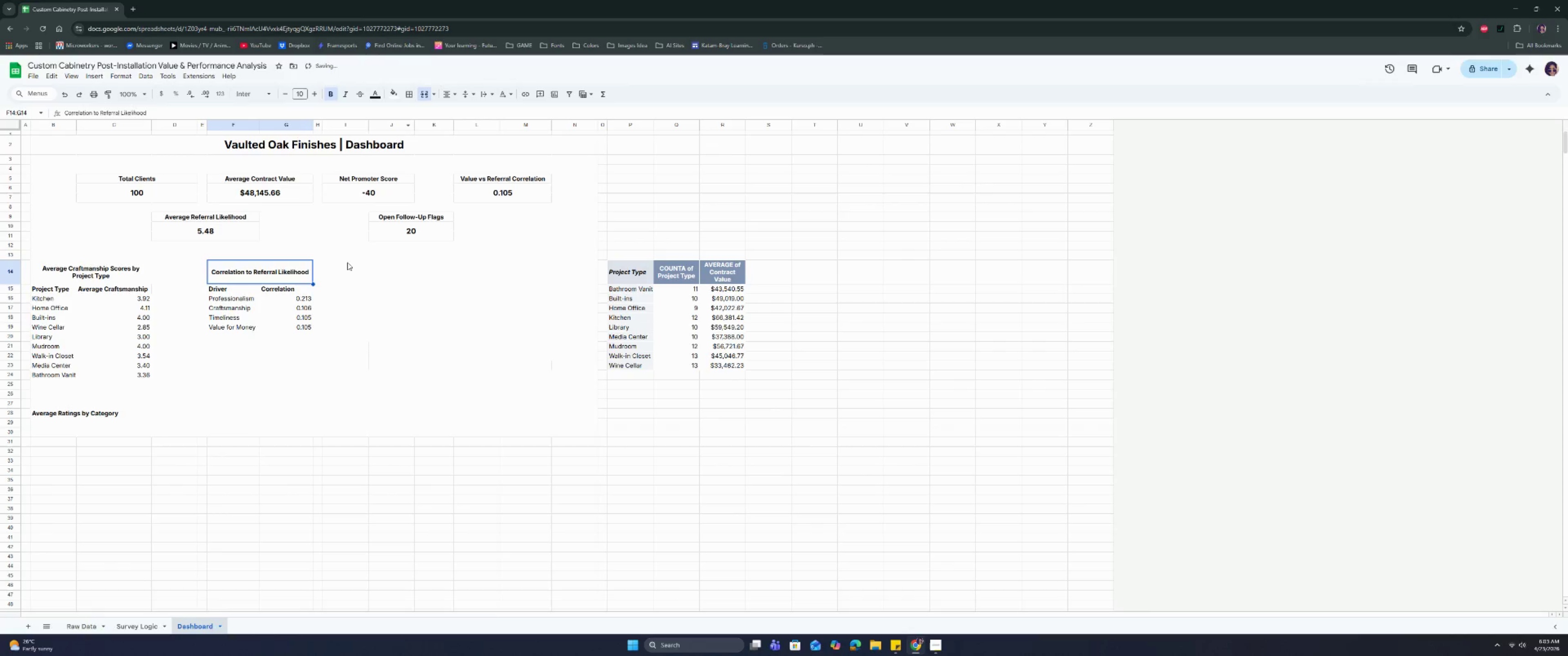 
left_click([329, 274])
 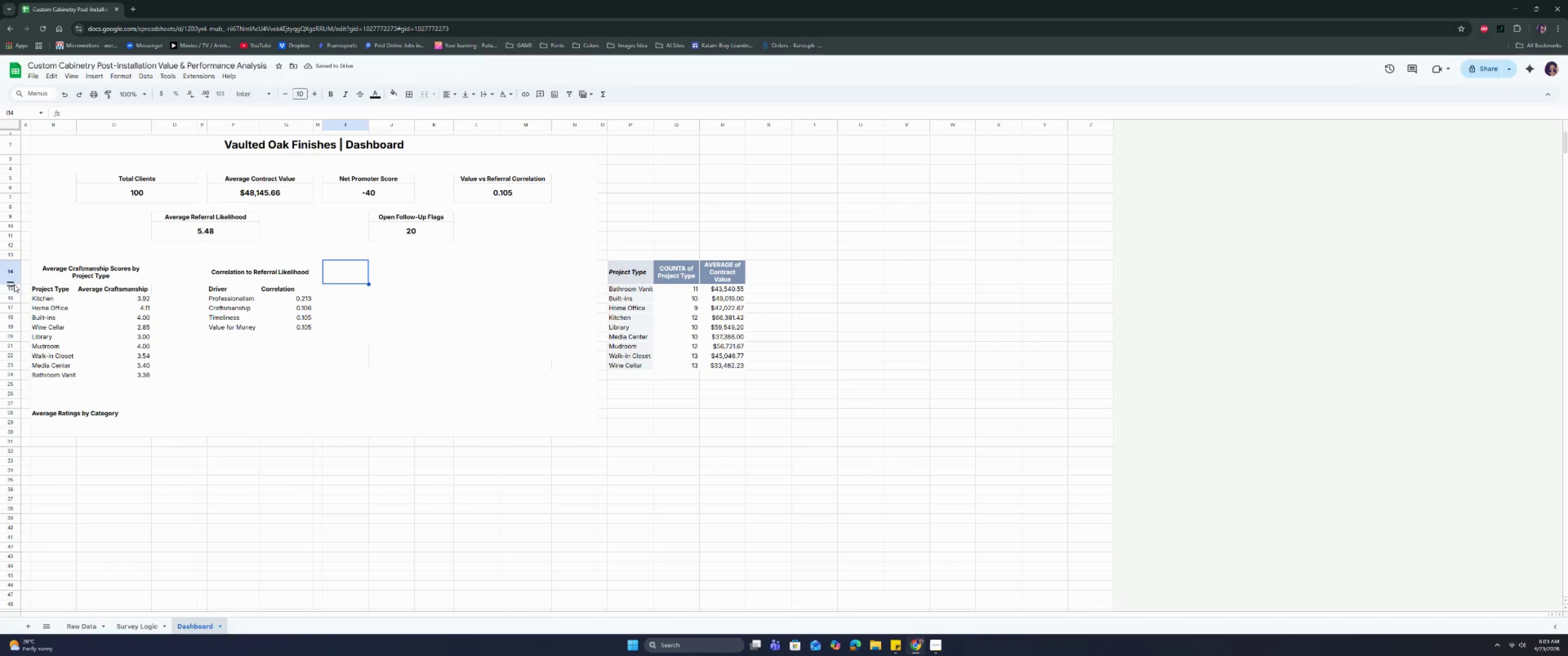 
left_click_drag(start_coordinate=[11, 284], to_coordinate=[14, 278])
 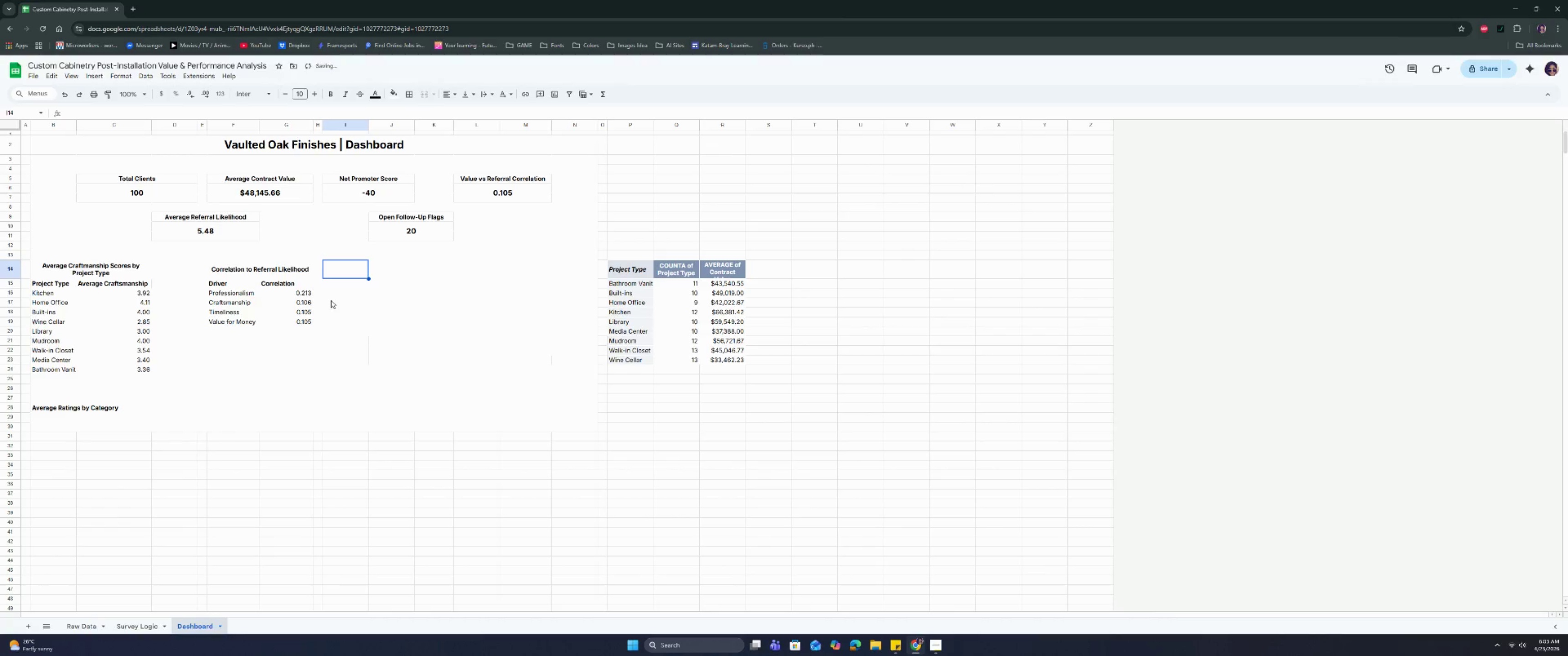 
left_click([339, 299])
 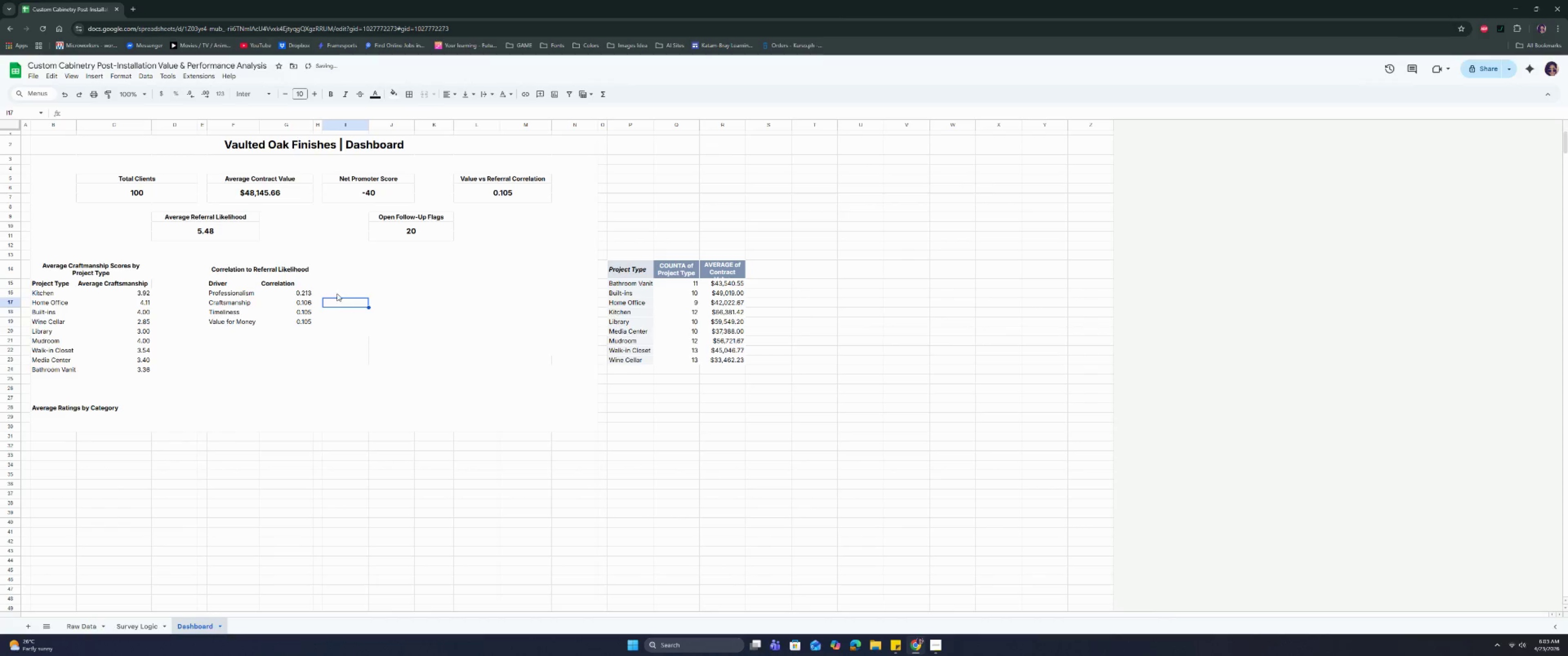 
left_click([339, 286])
 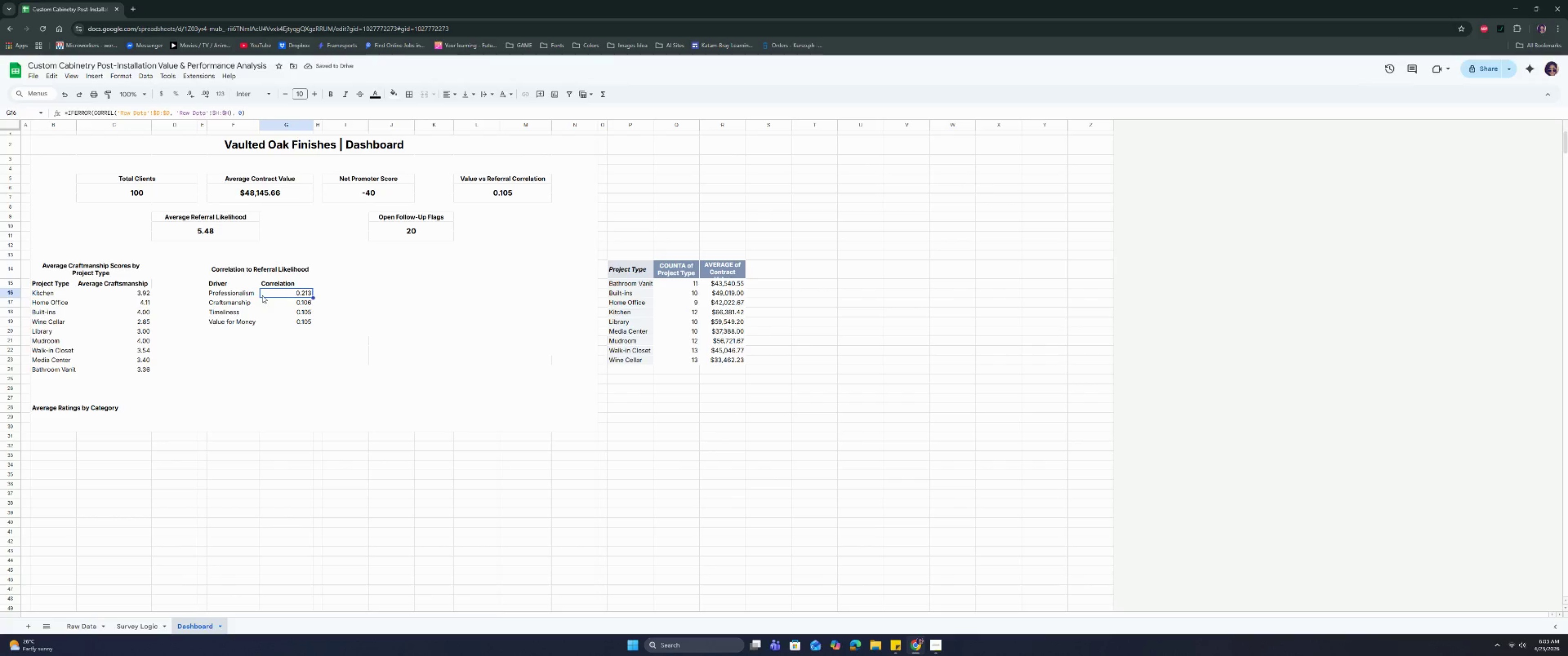 
double_click([283, 282])
 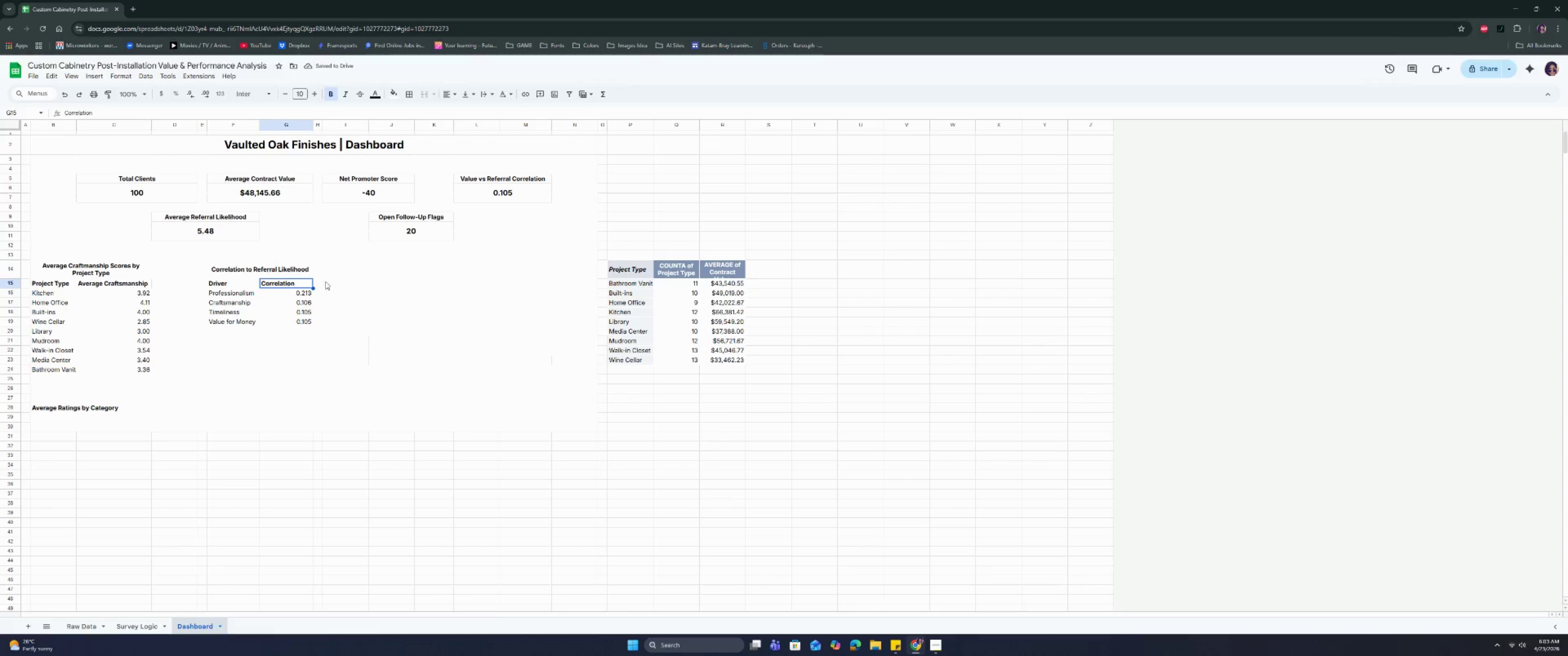 
triple_click([333, 282])
 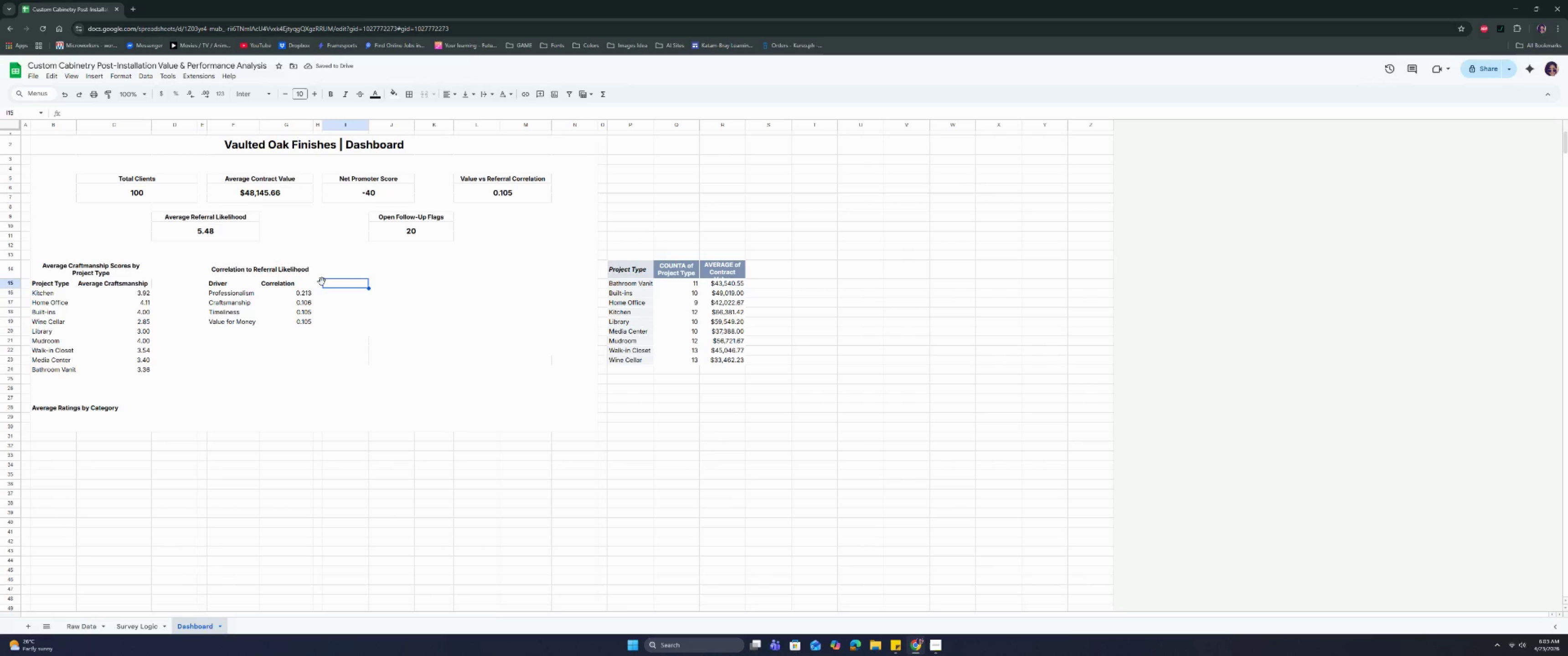 
left_click([322, 282])
 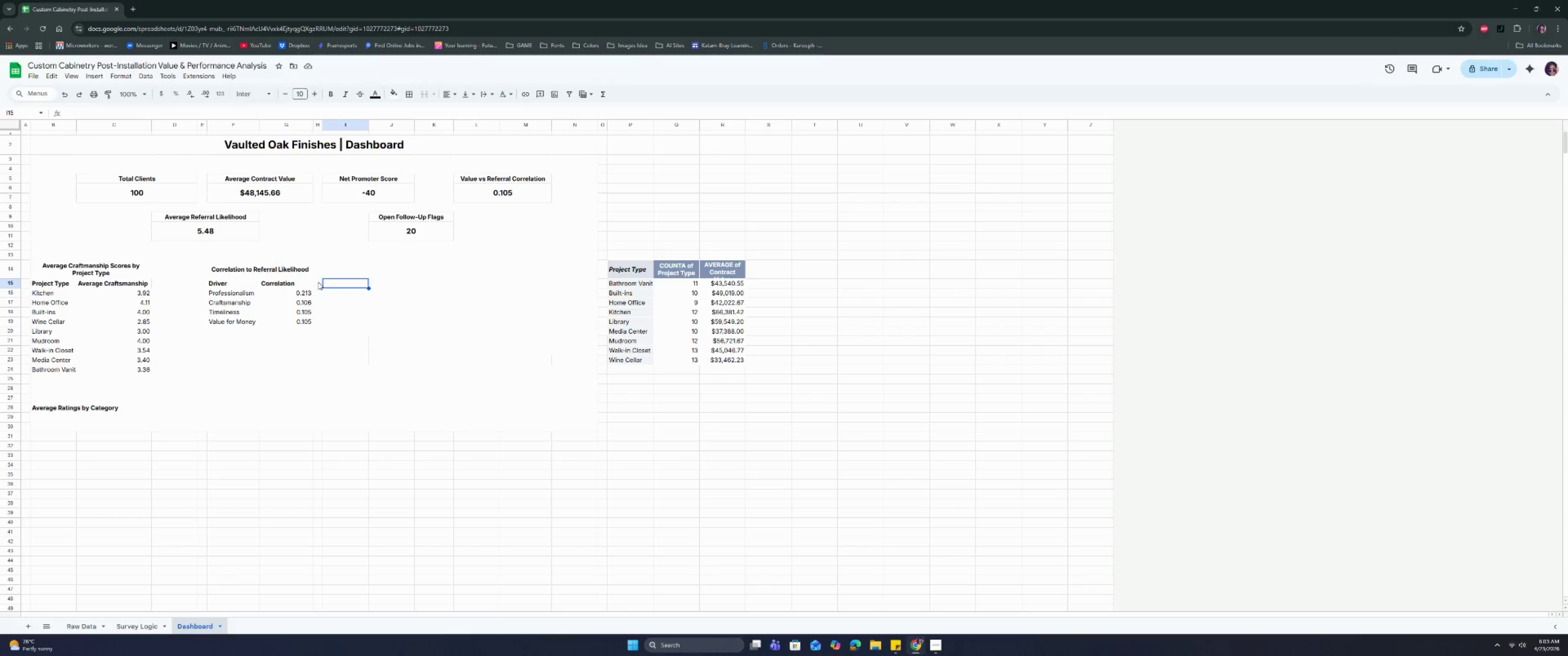 
left_click_drag(start_coordinate=[315, 282], to_coordinate=[361, 287])
 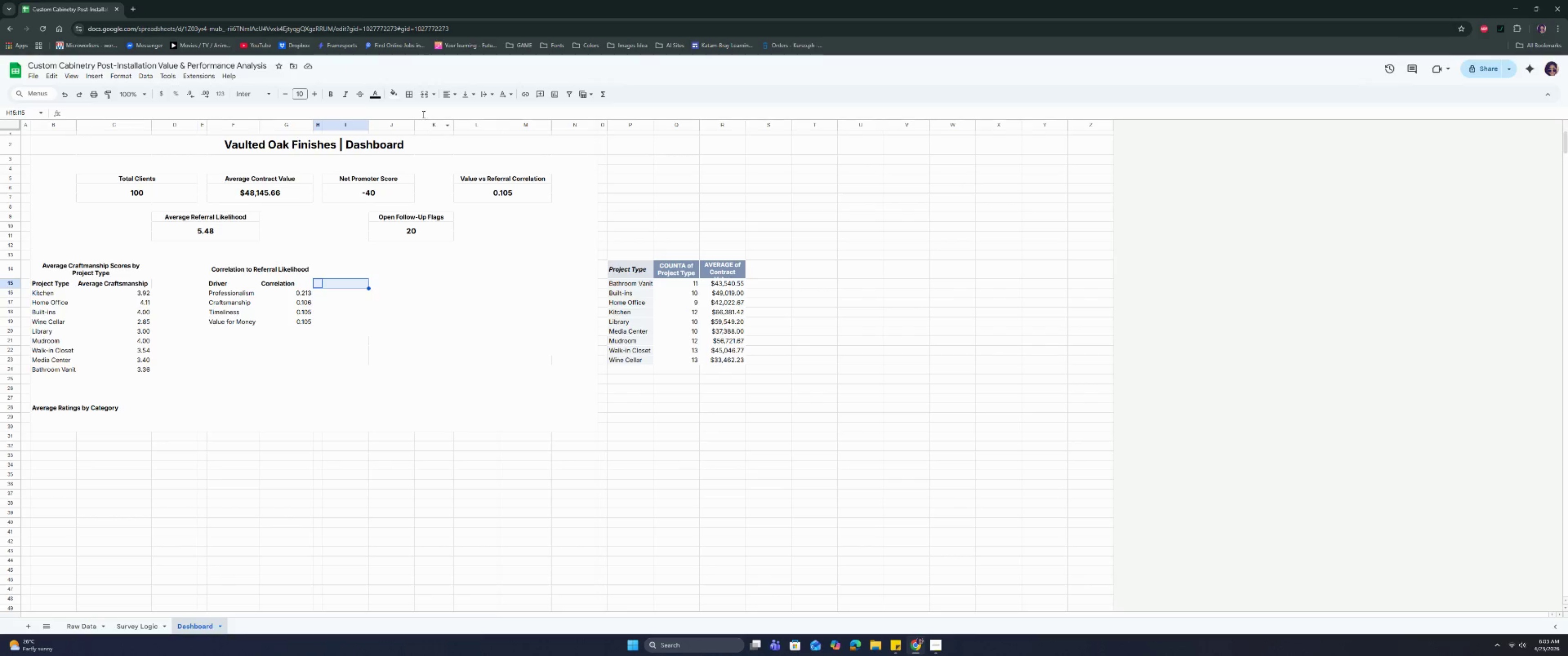 
left_click([423, 92])
 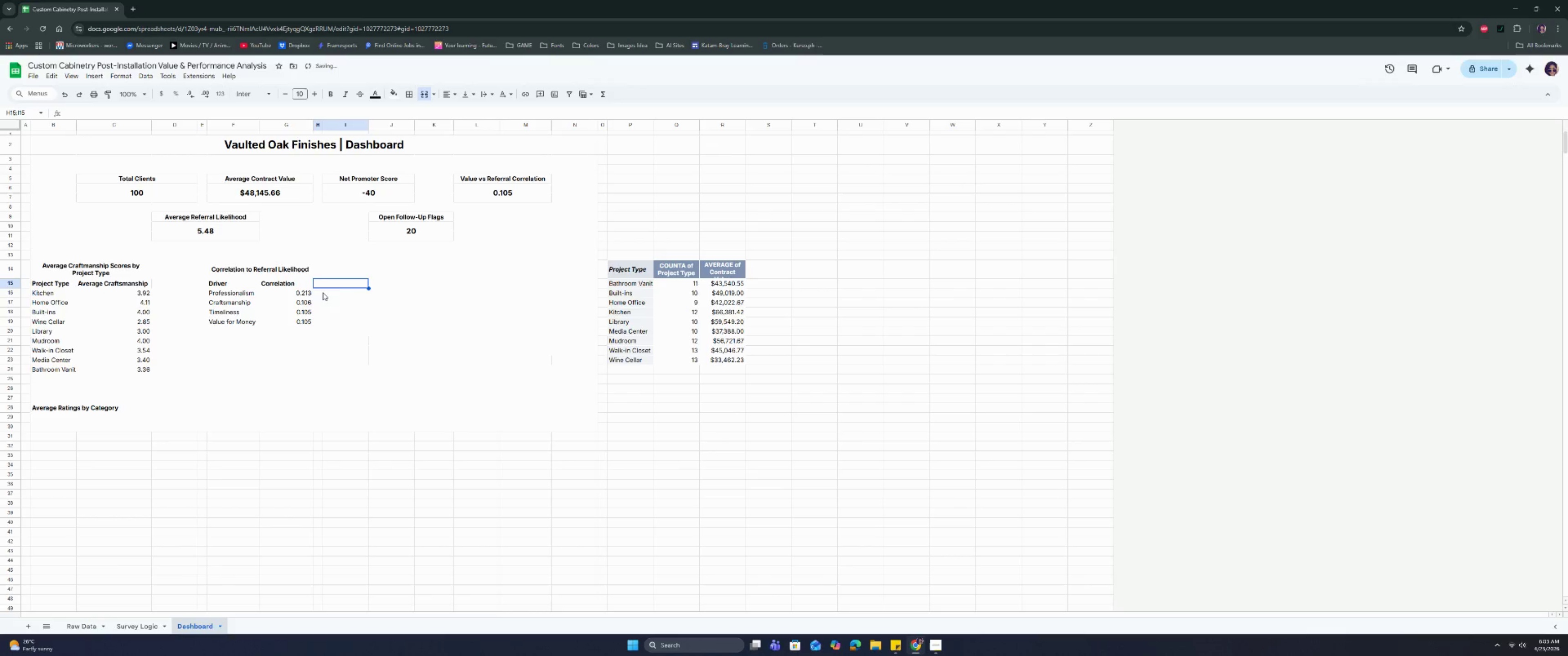 
left_click_drag(start_coordinate=[316, 294], to_coordinate=[335, 293])
 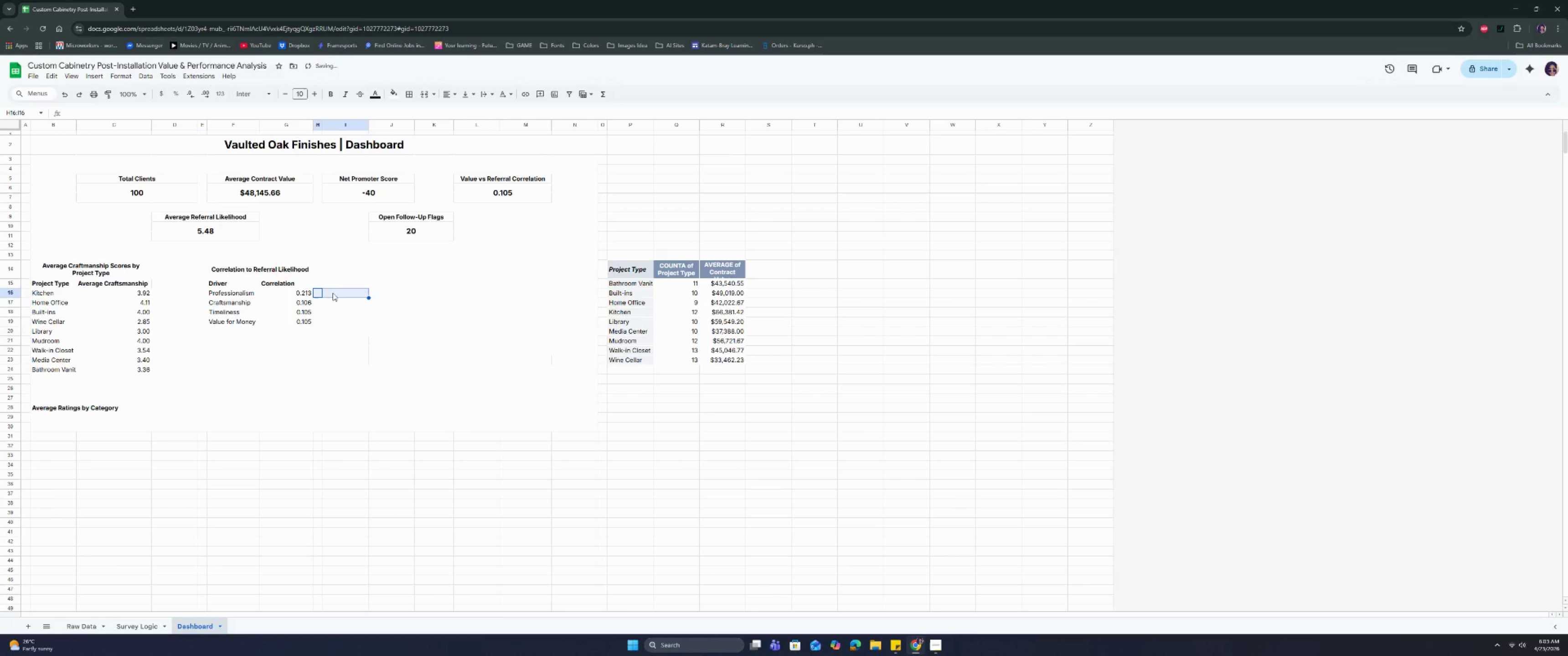 
key(Control+D)
 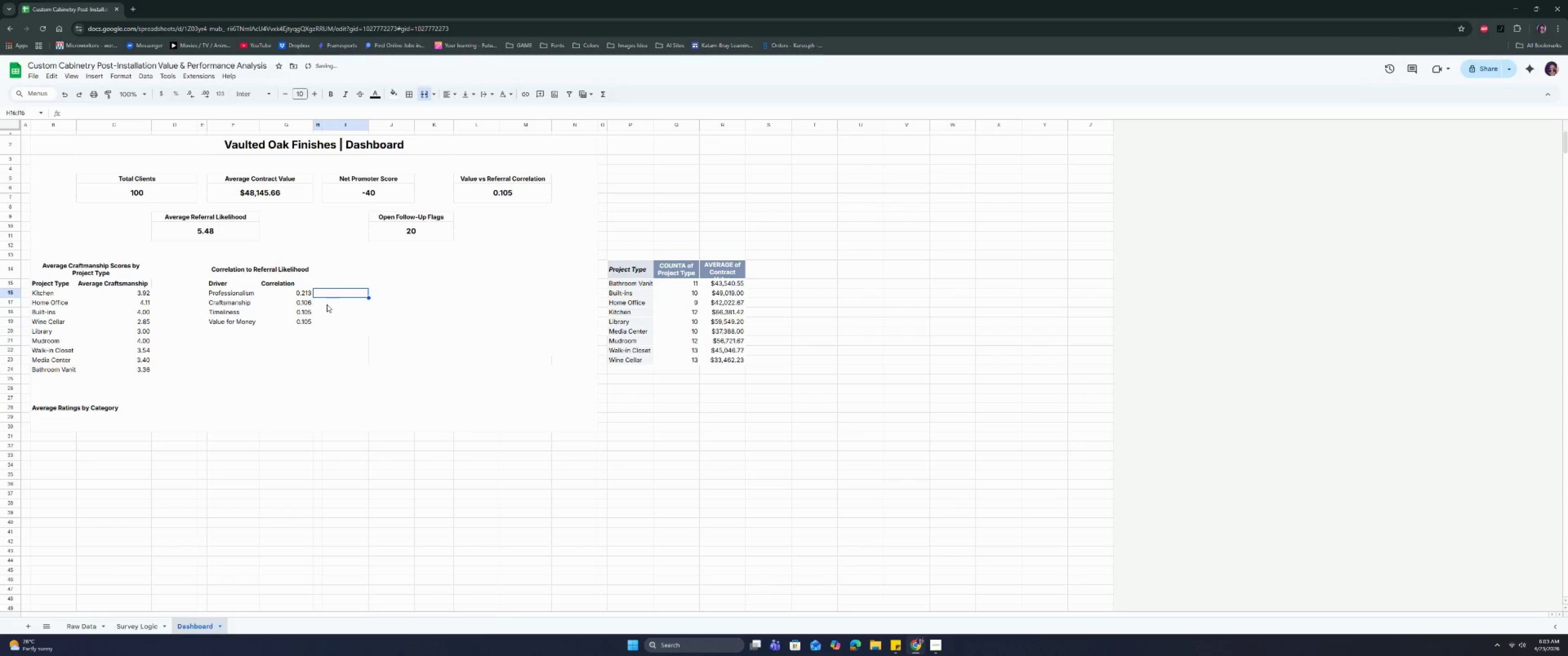 
left_click([327, 304])
 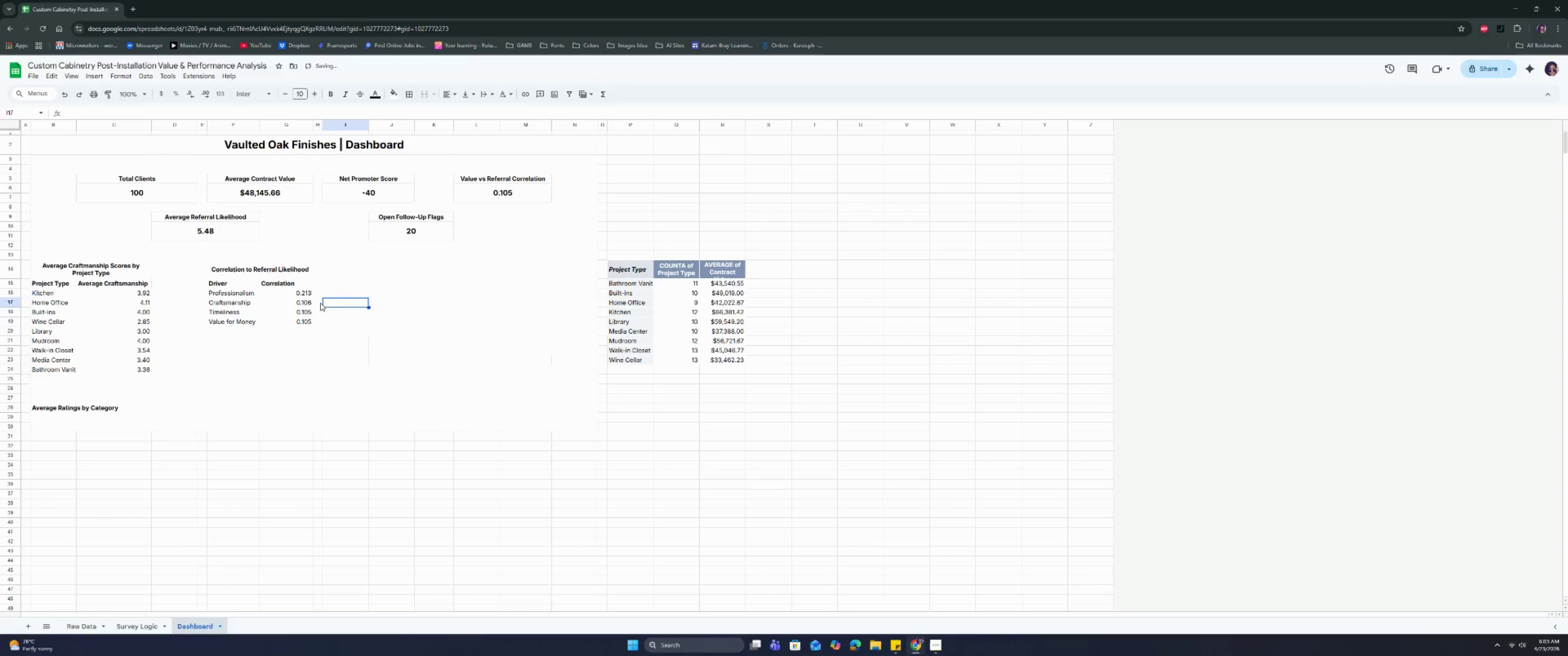 
left_click([320, 303])
 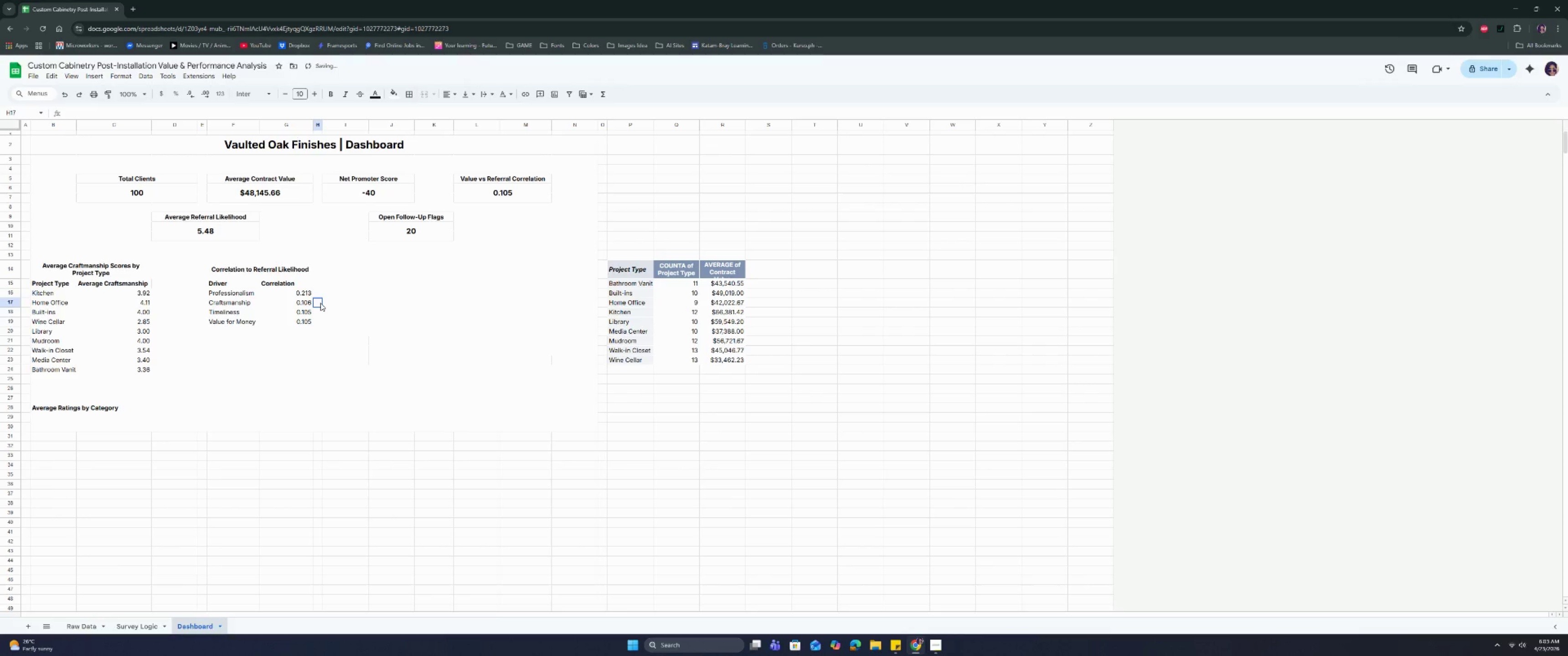 
key(Control+ControlLeft)
 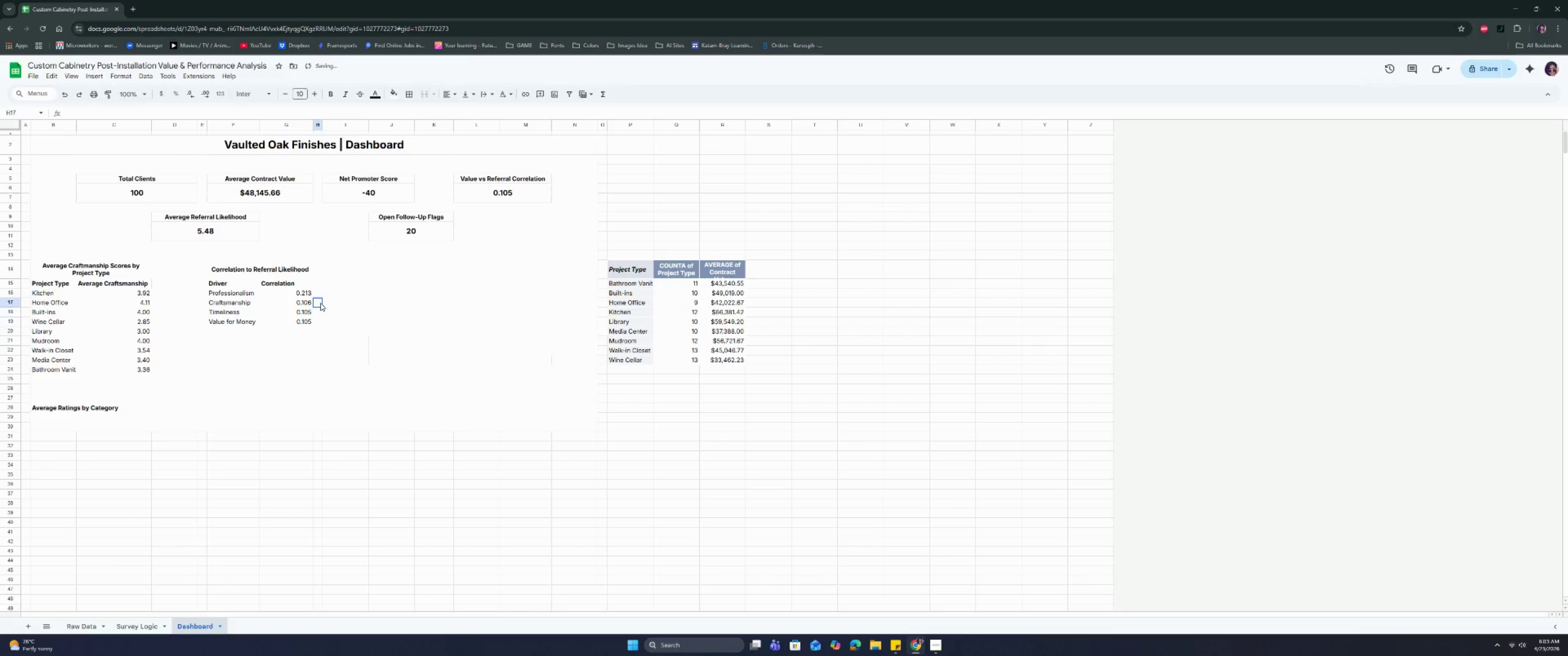 
key(Control+D)
 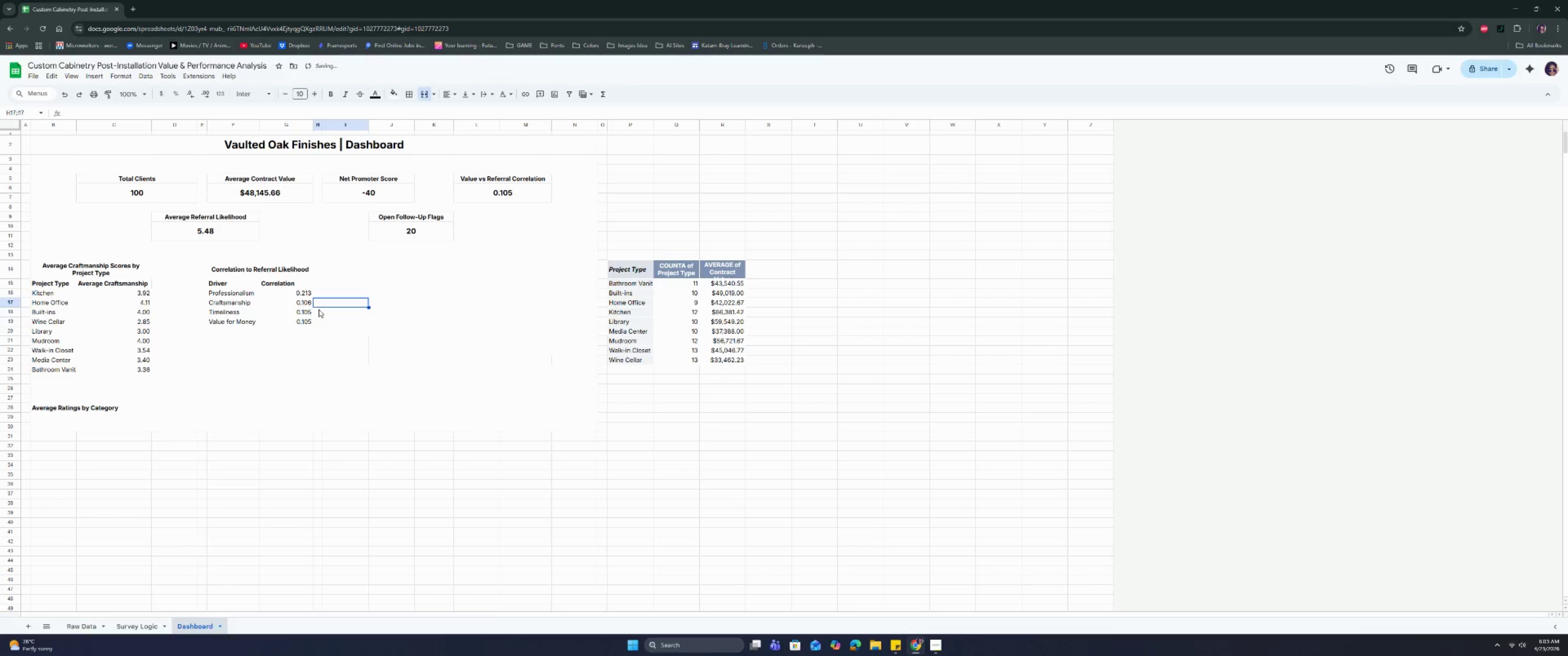 
left_click([319, 309])
 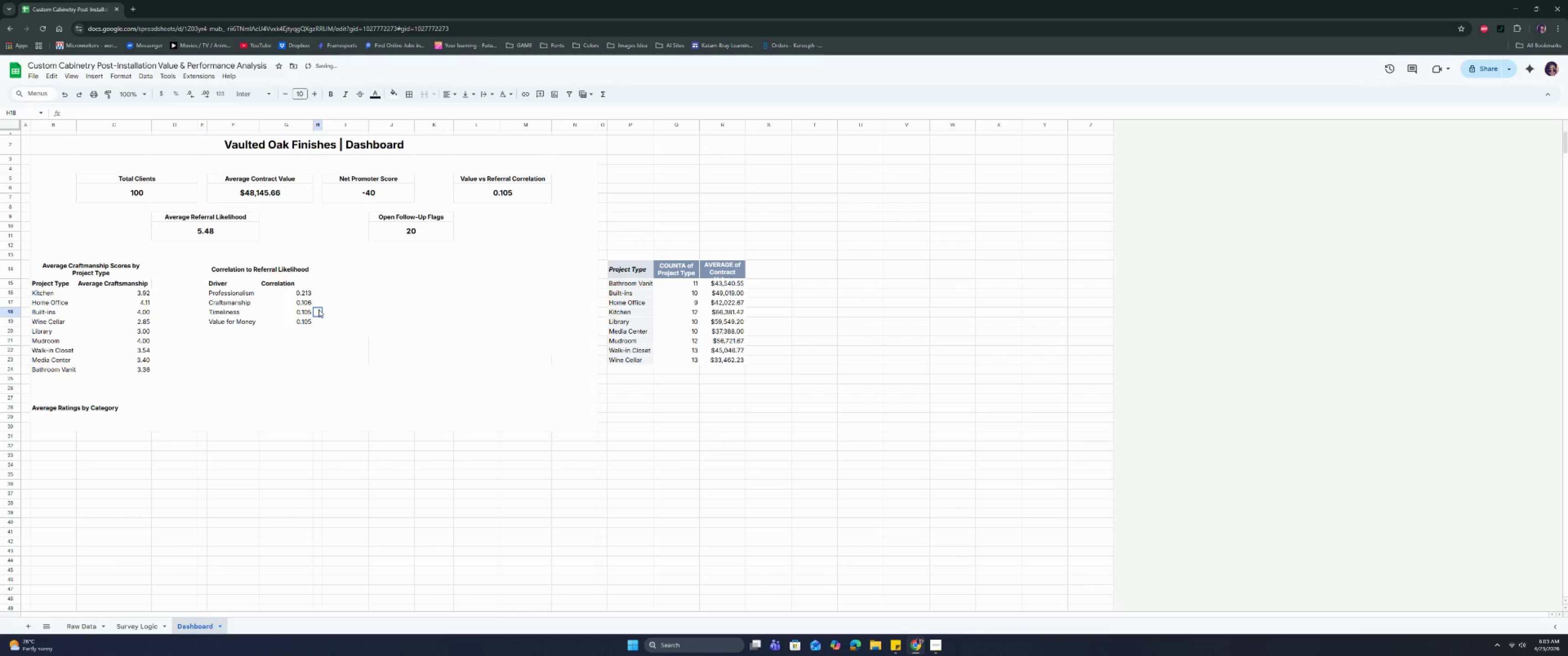 
key(Control+ControlLeft)
 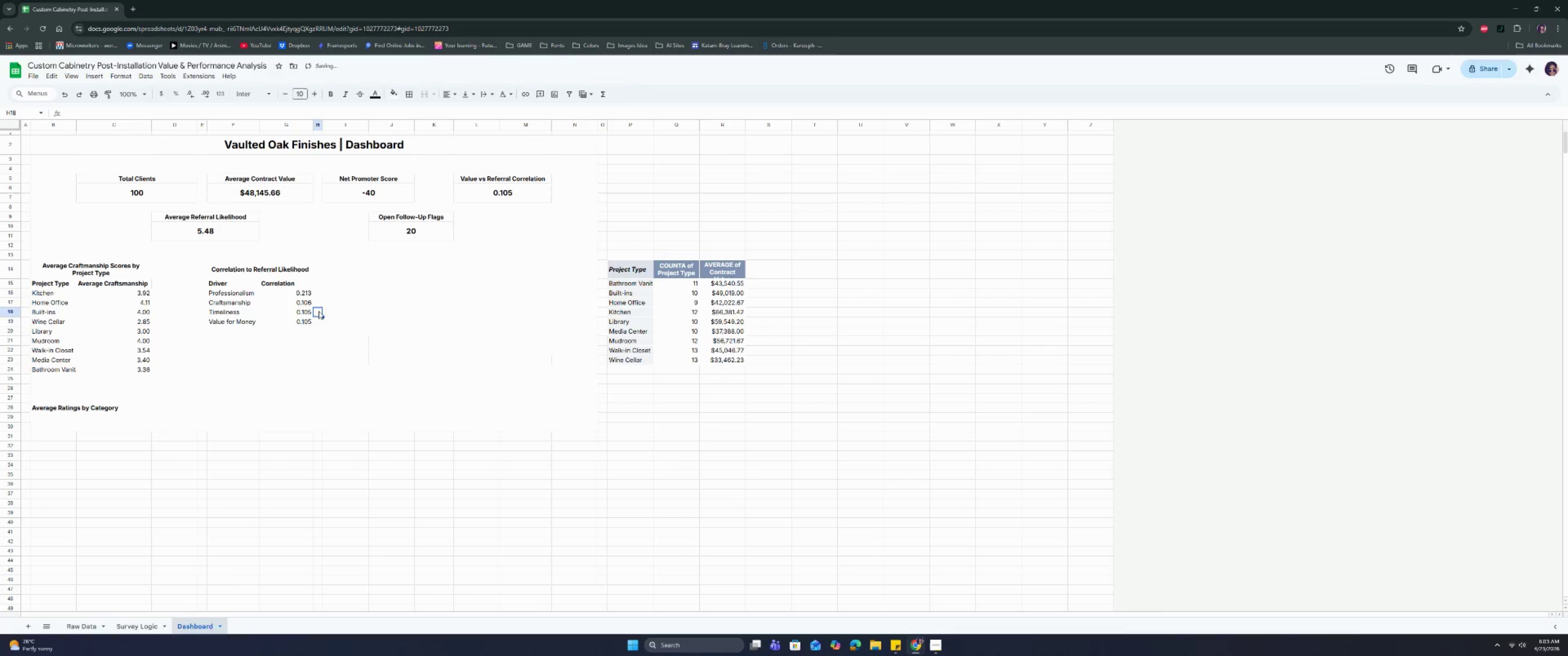 
key(Control+D)
 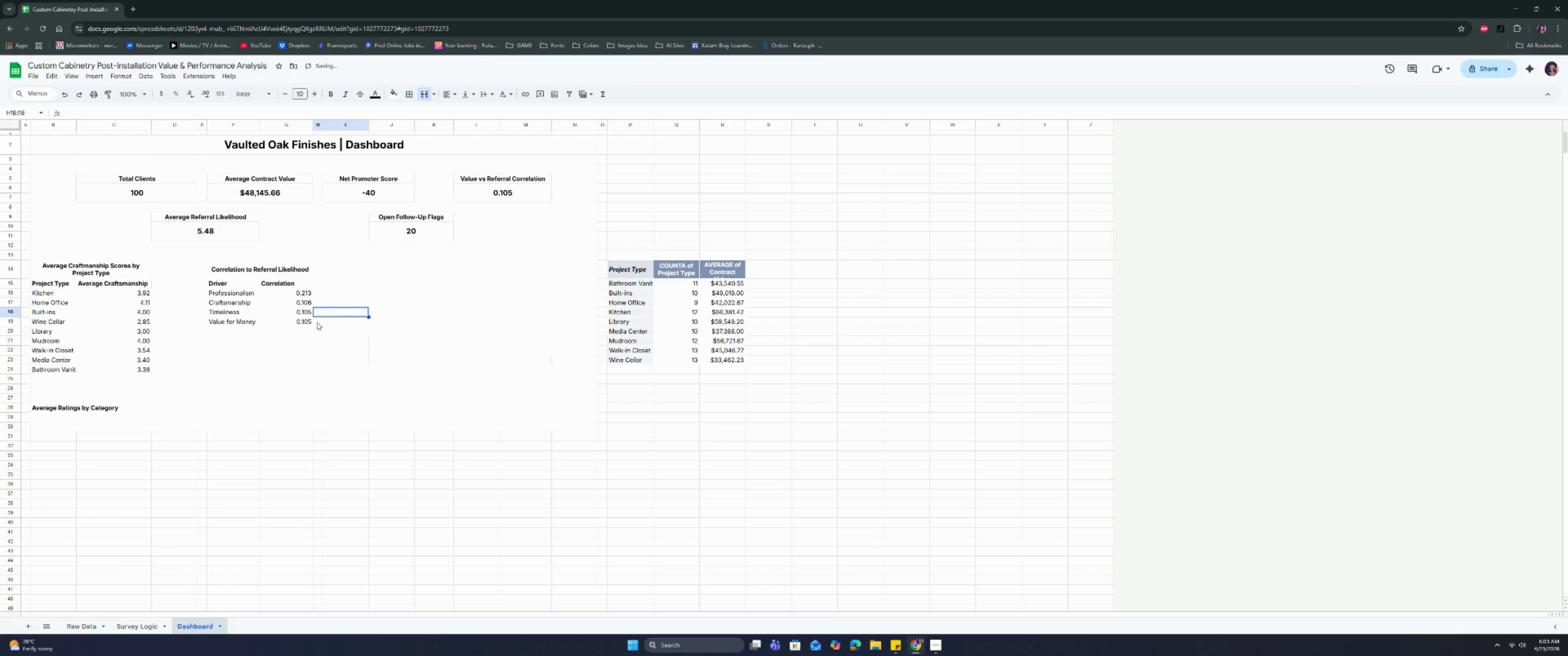 
left_click([316, 323])
 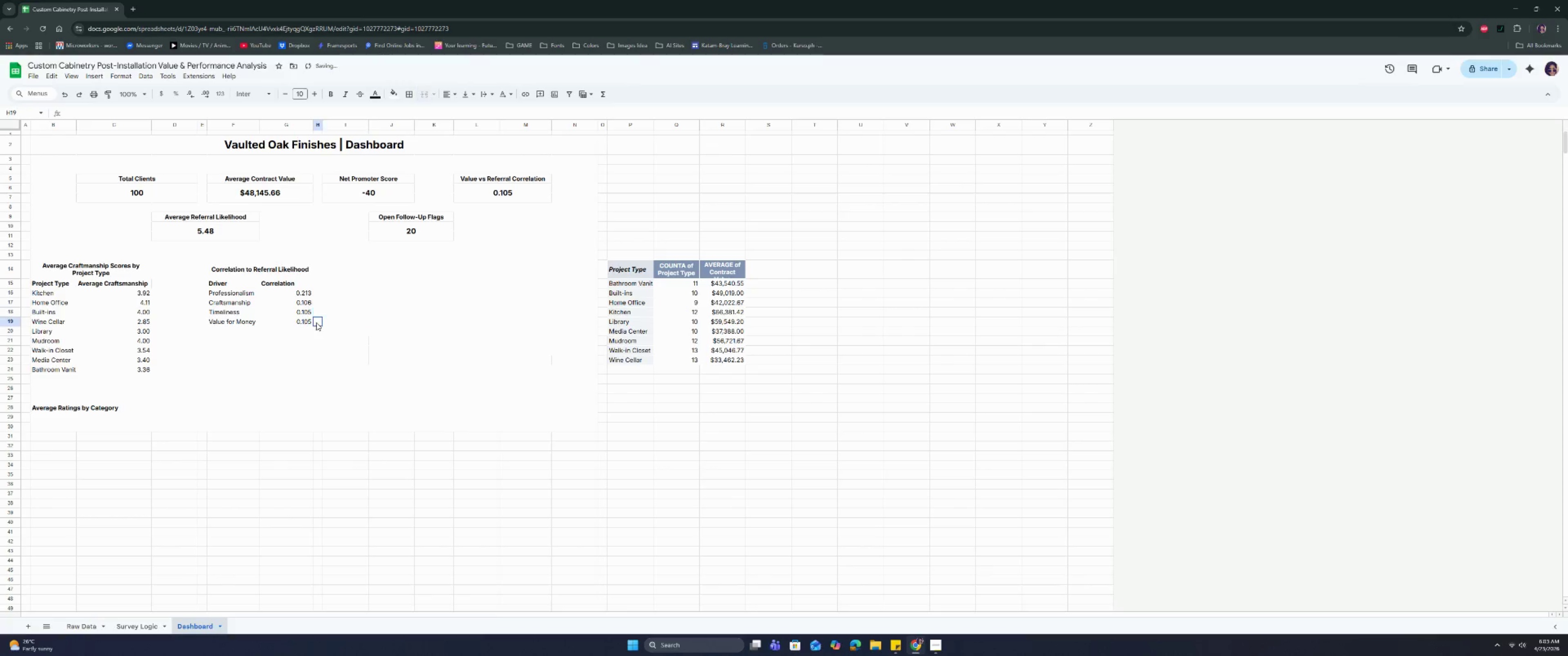 
key(Control+ControlLeft)
 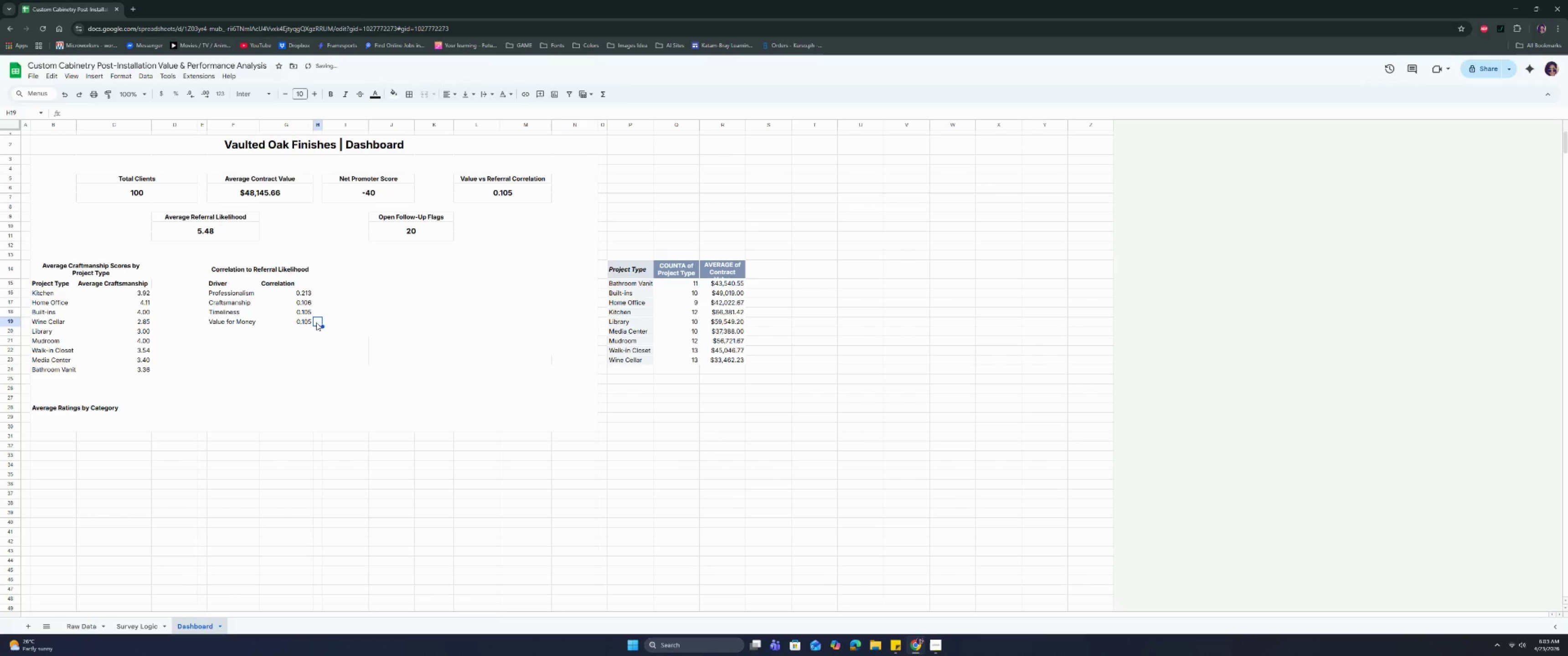 
key(Control+D)
 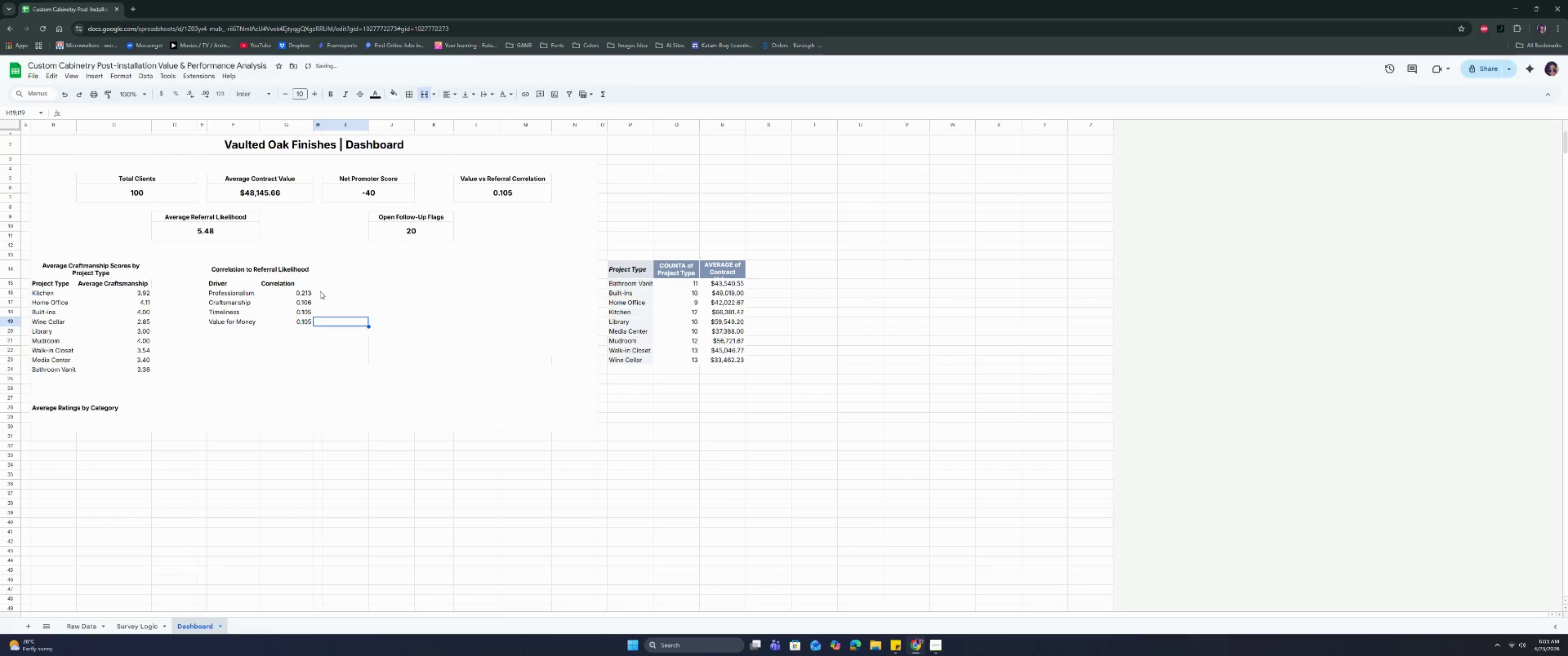 
left_click([320, 286])
 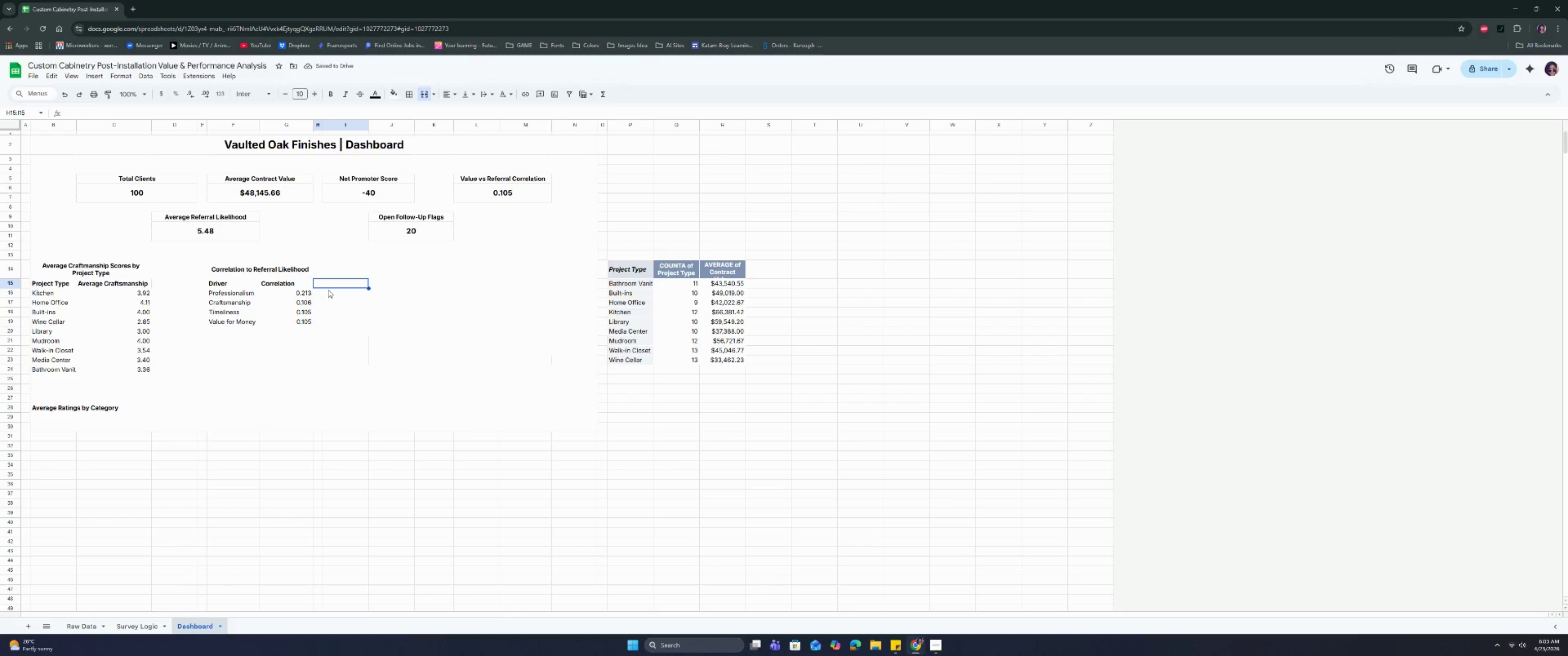 
type(Average Rating)
 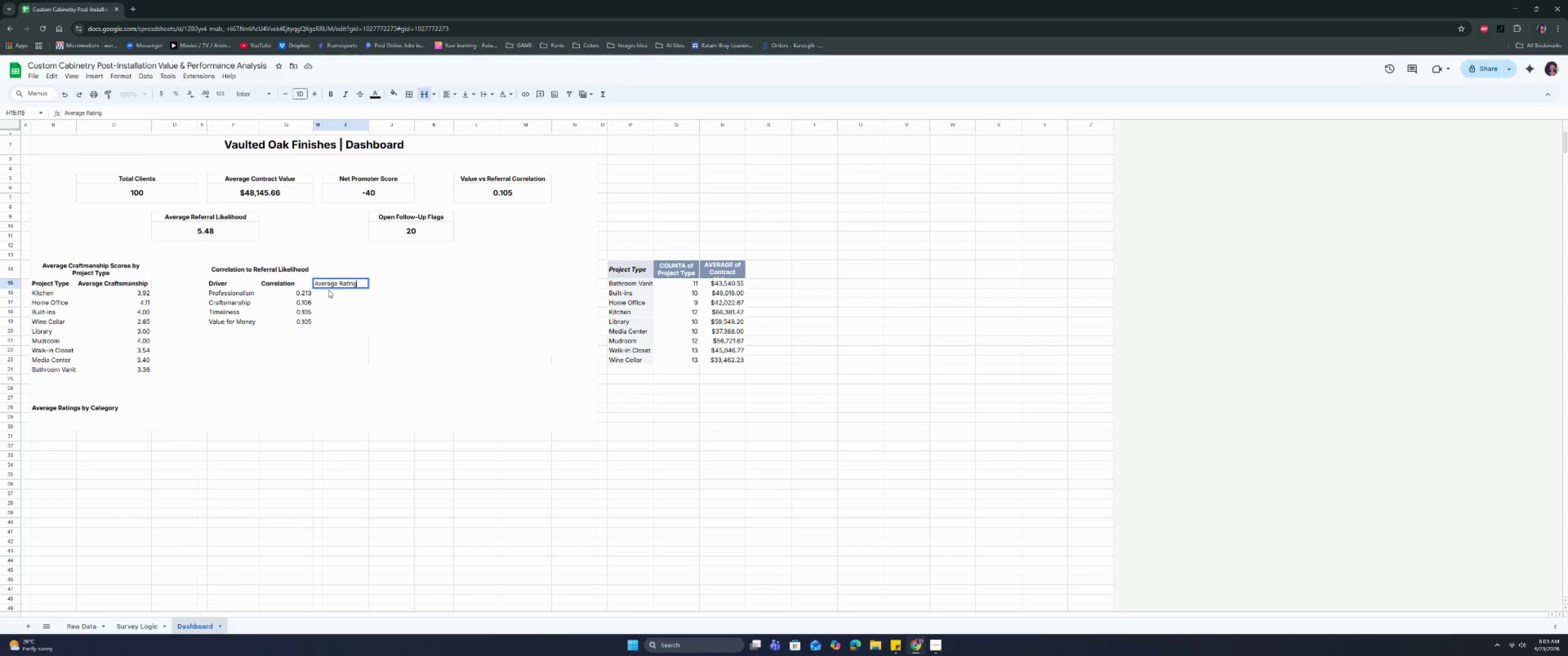 
key(Enter)
 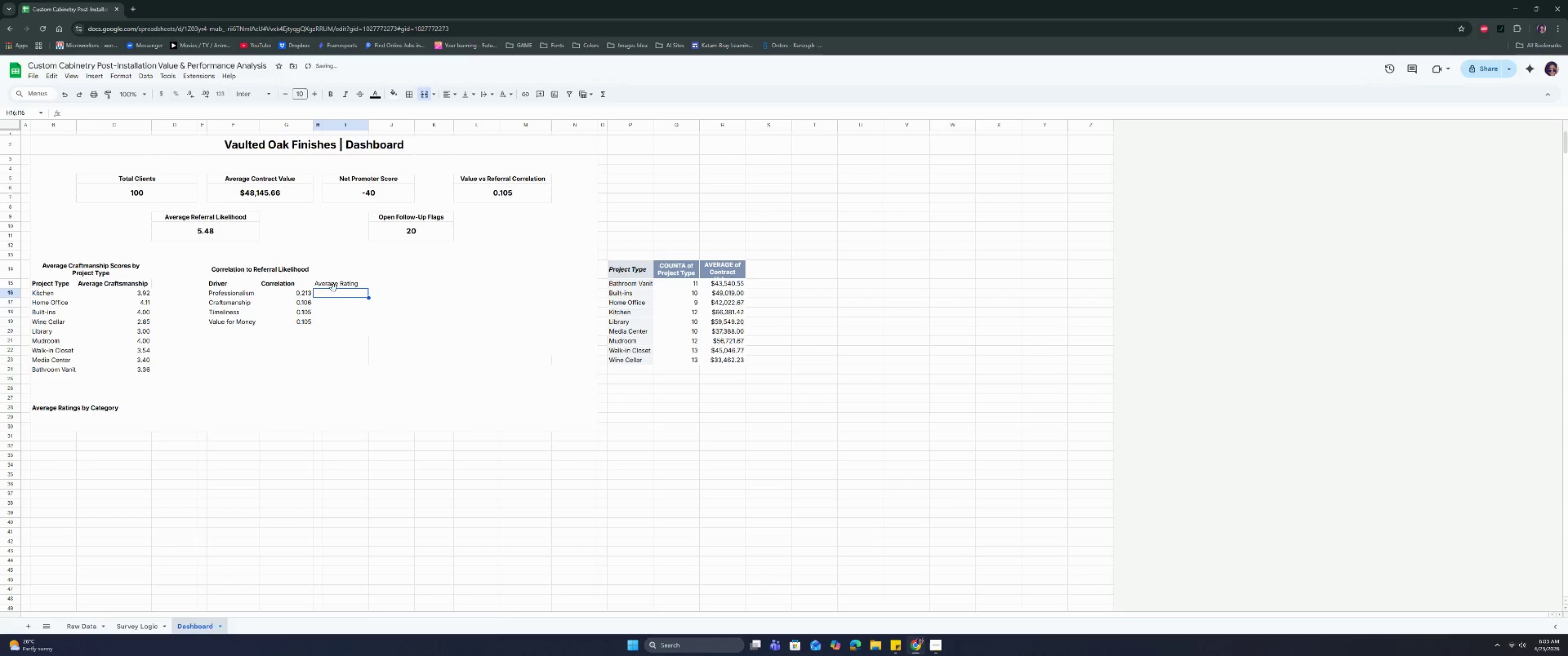 
left_click([340, 284])
 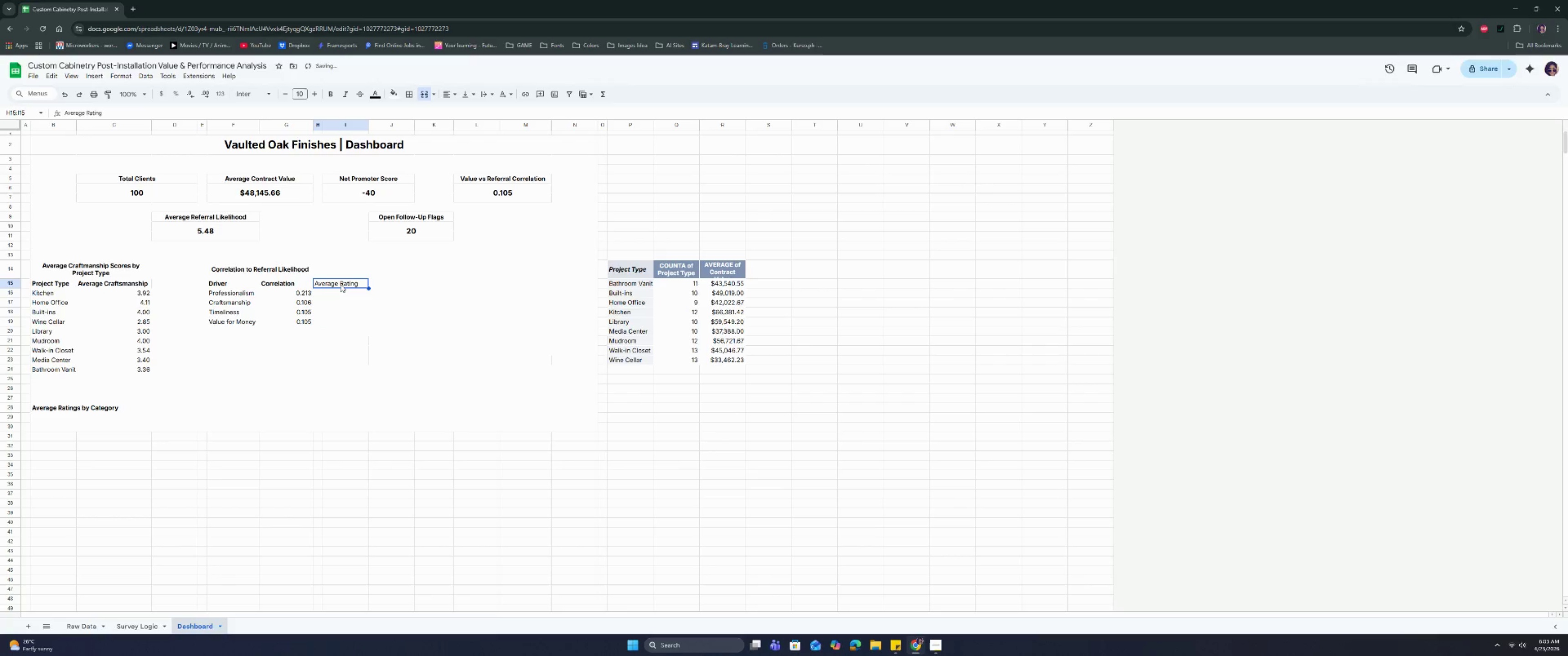 
key(Control+B)
 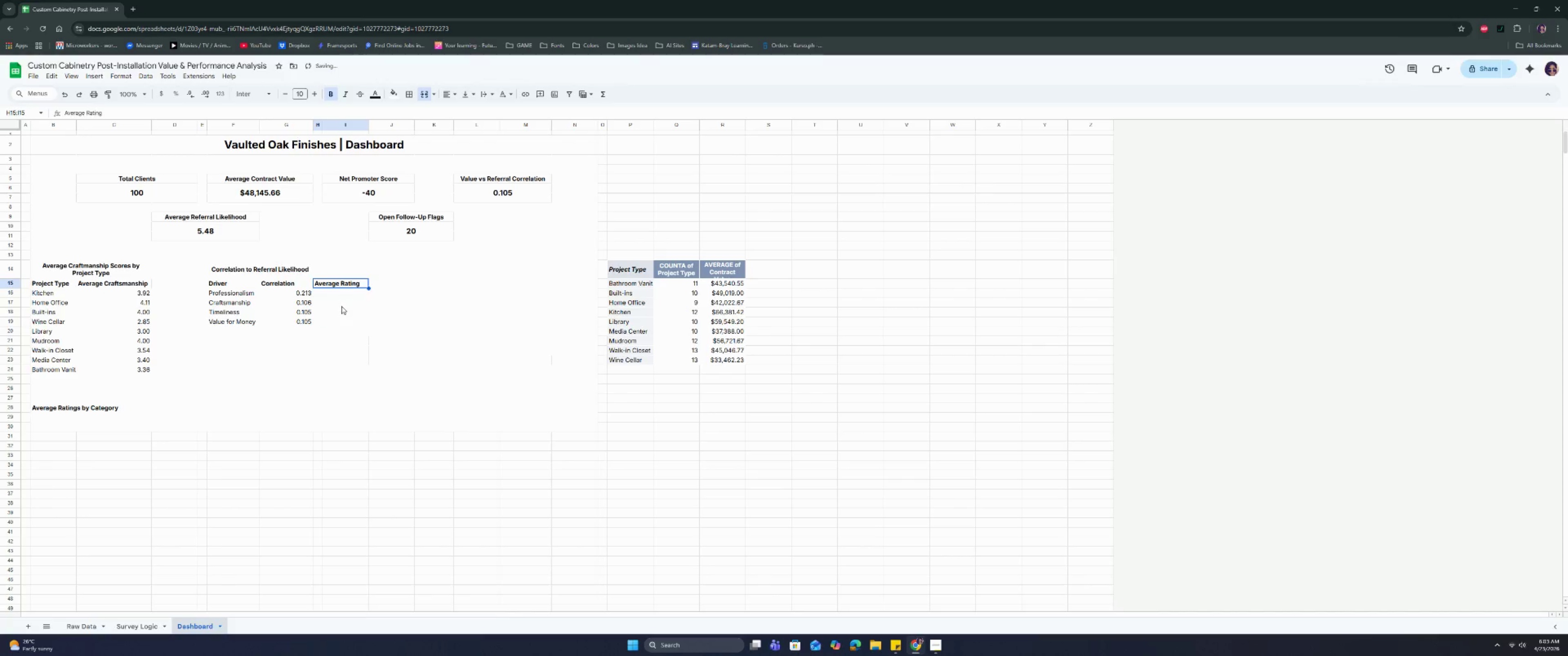 
left_click([341, 306])
 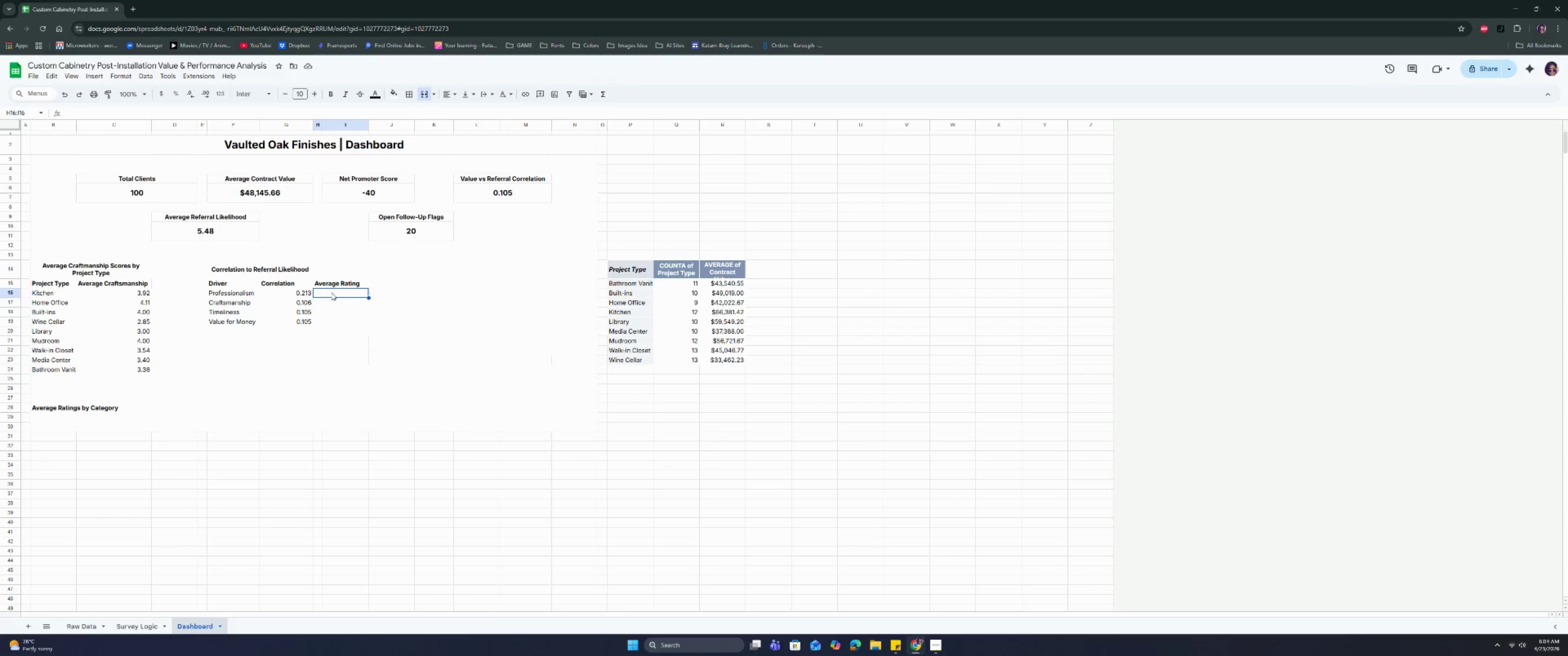 
wait(32.64)
 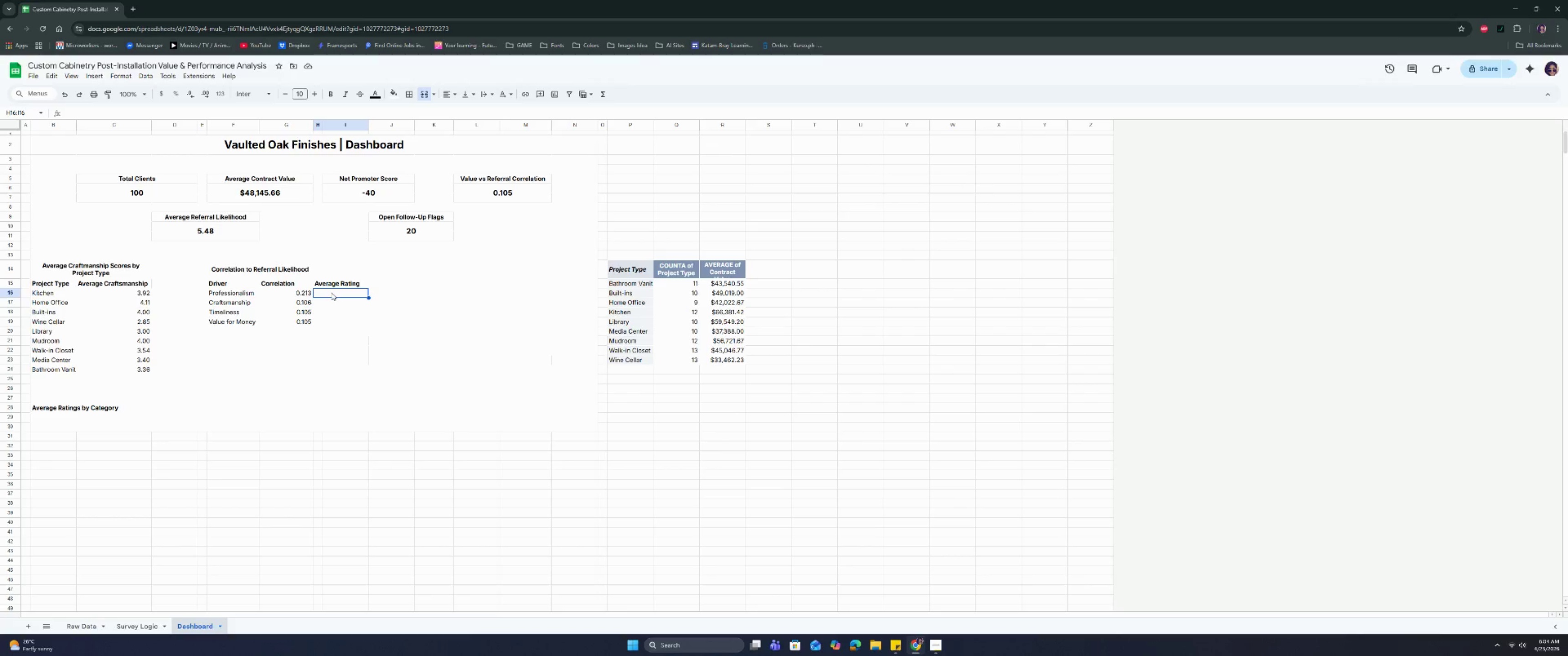 
left_click([331, 292])
 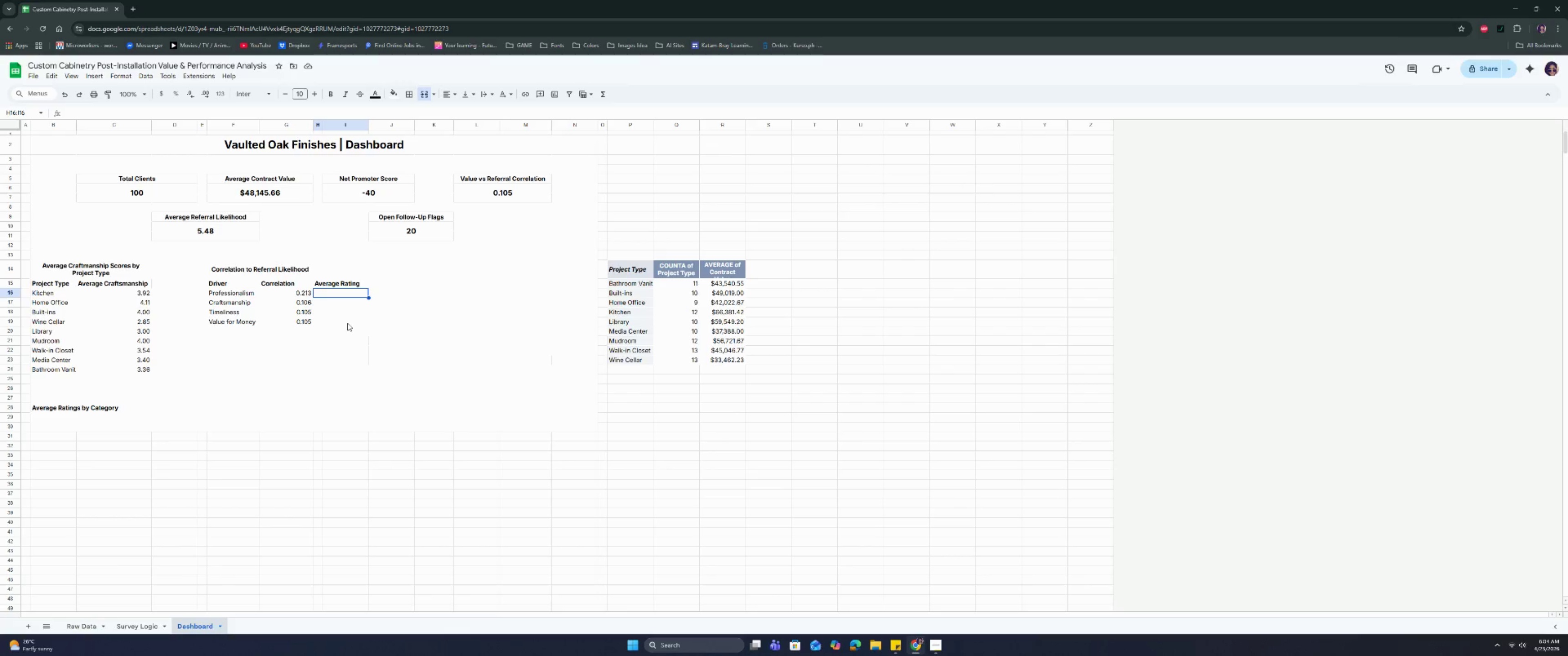 
type(=ifer)
 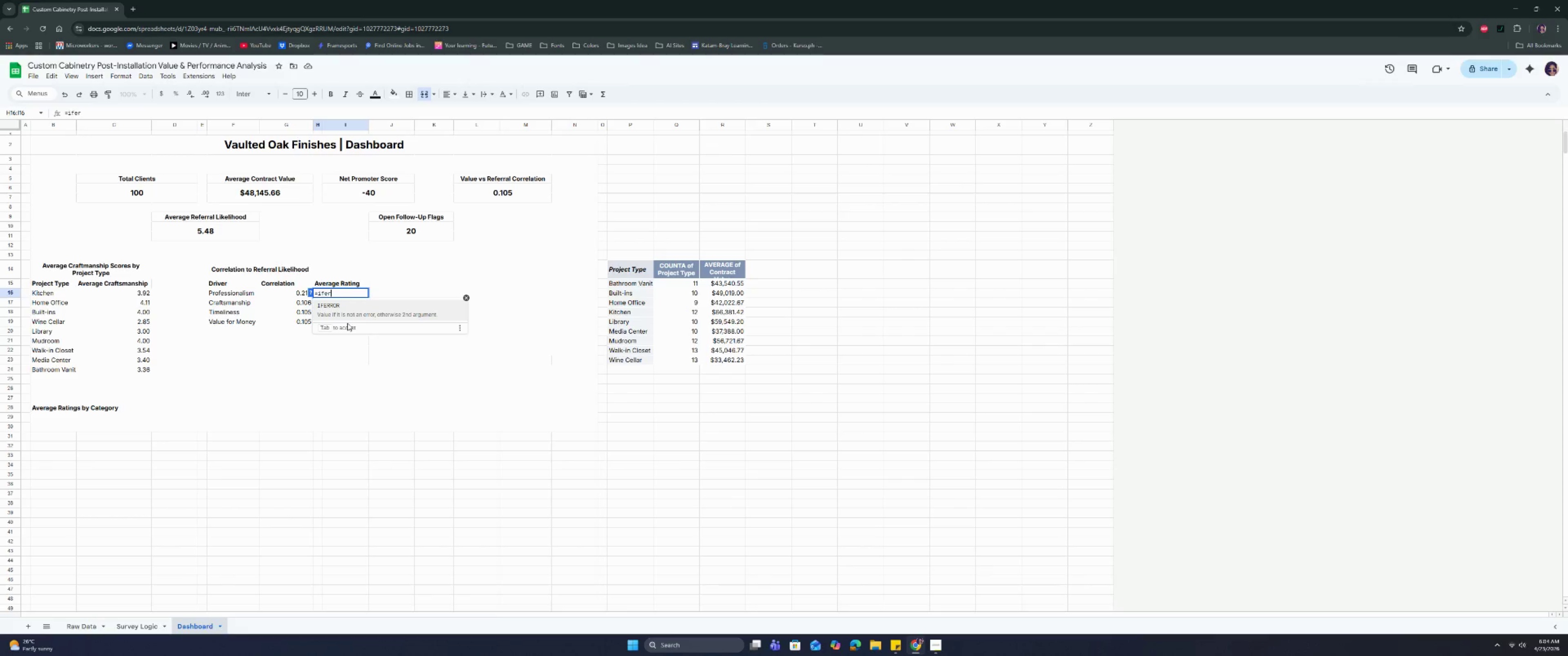 
key(Enter)
 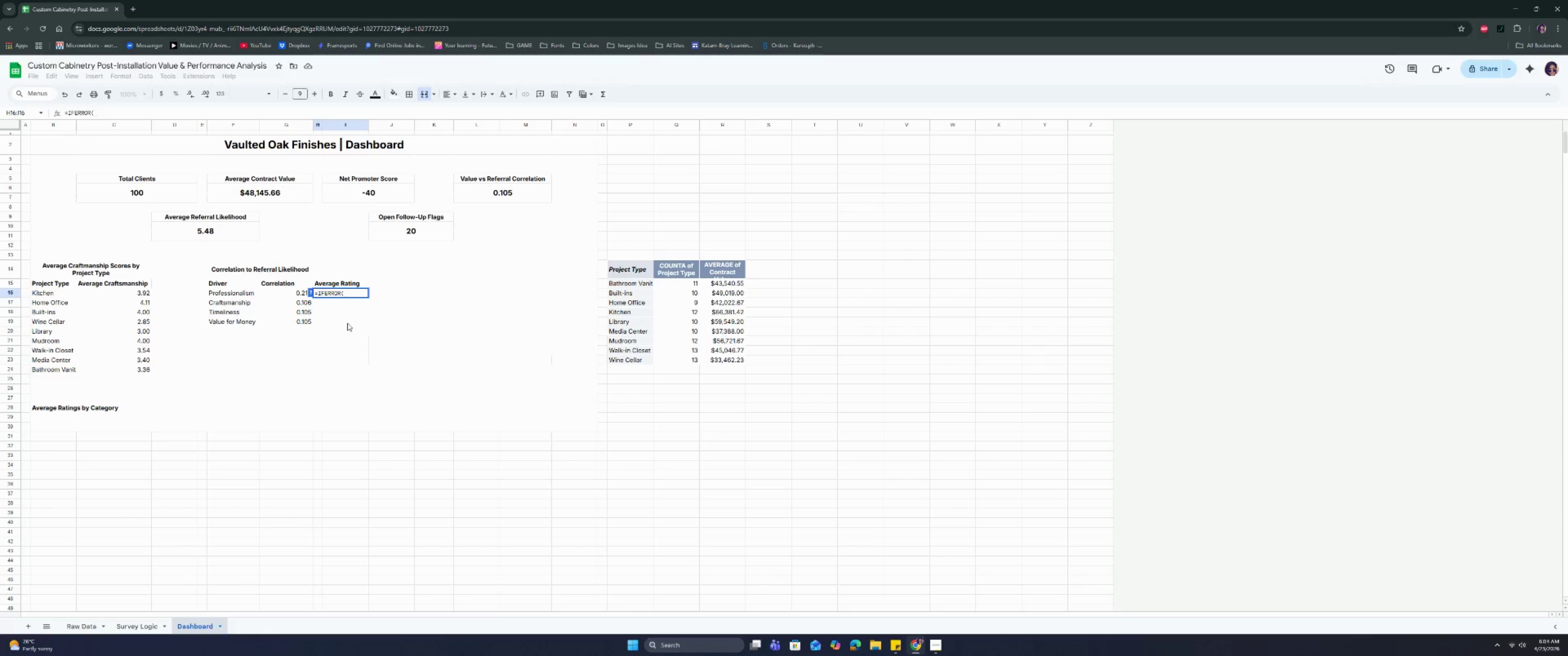 
type(average)
 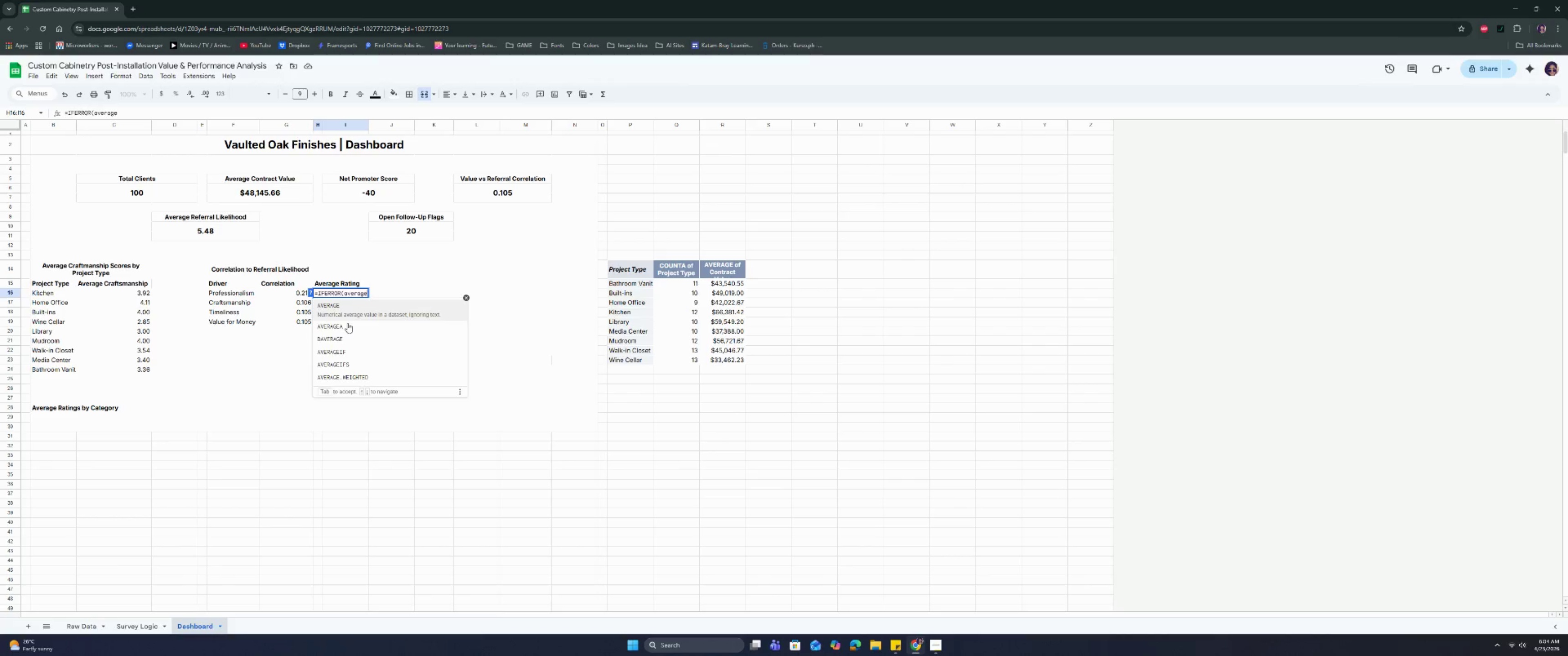 
key(Enter)
 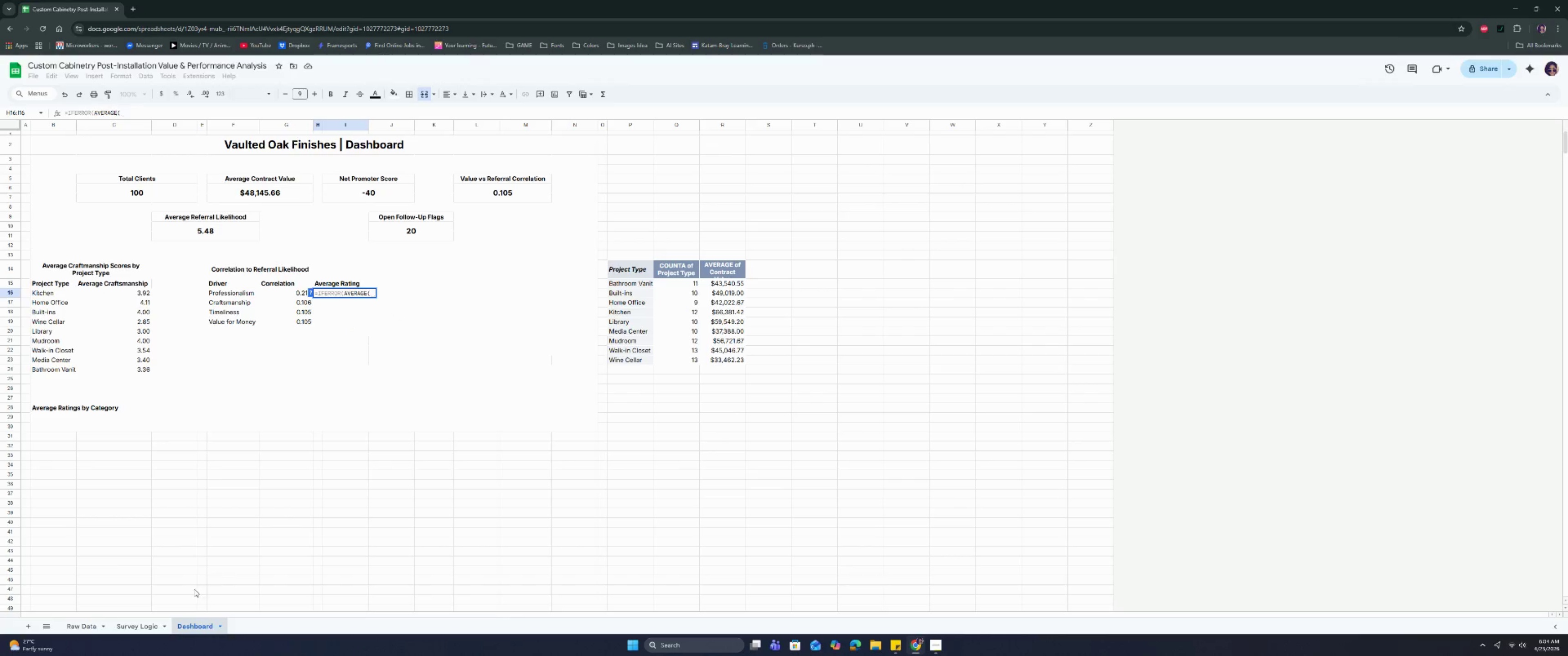 
left_click([88, 628])
 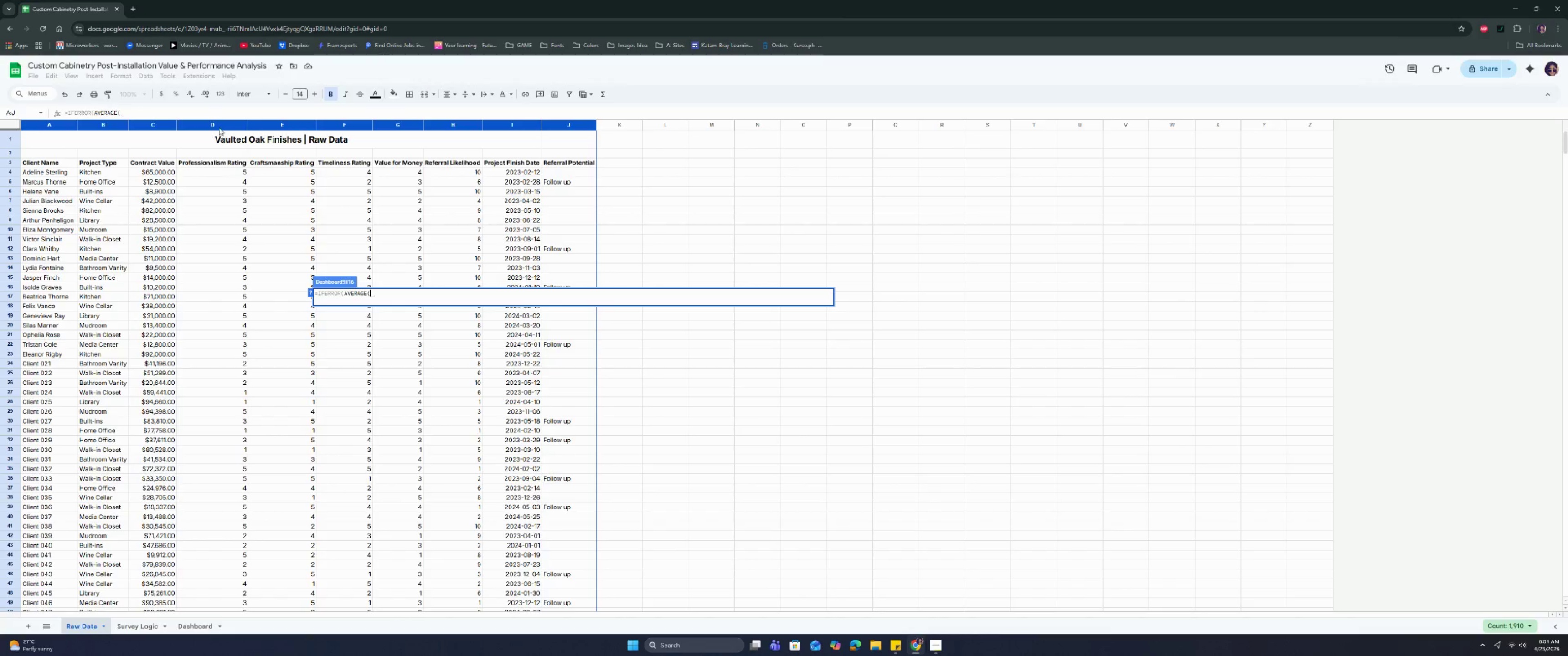 
left_click([217, 123])
 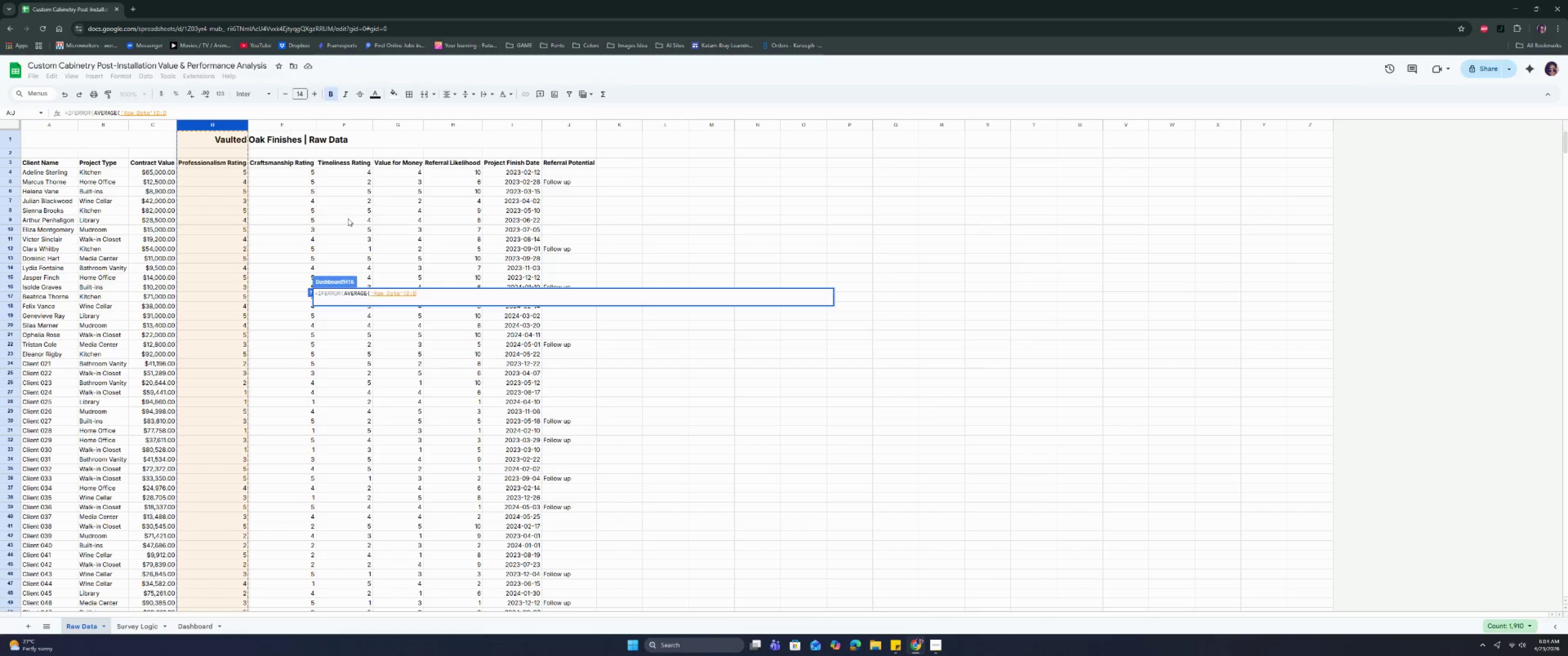 
type(), 0))
 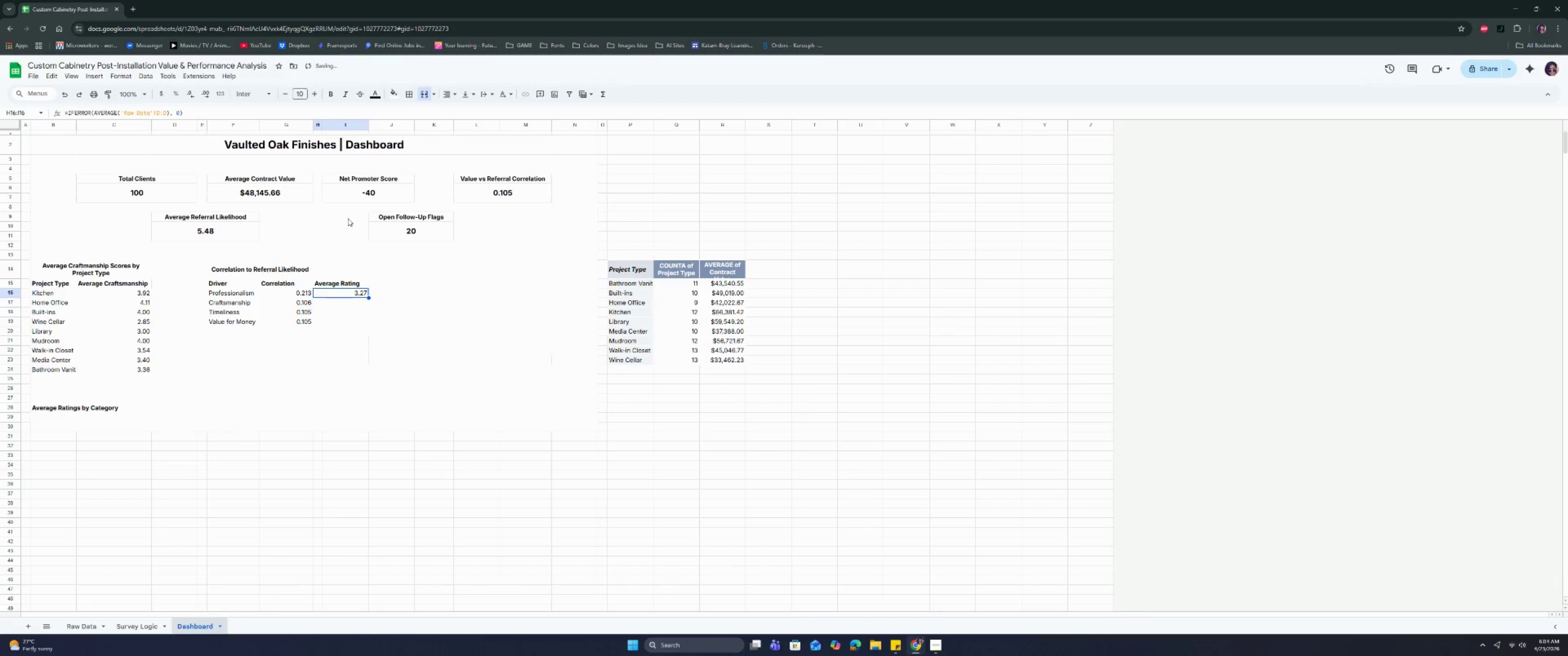 
 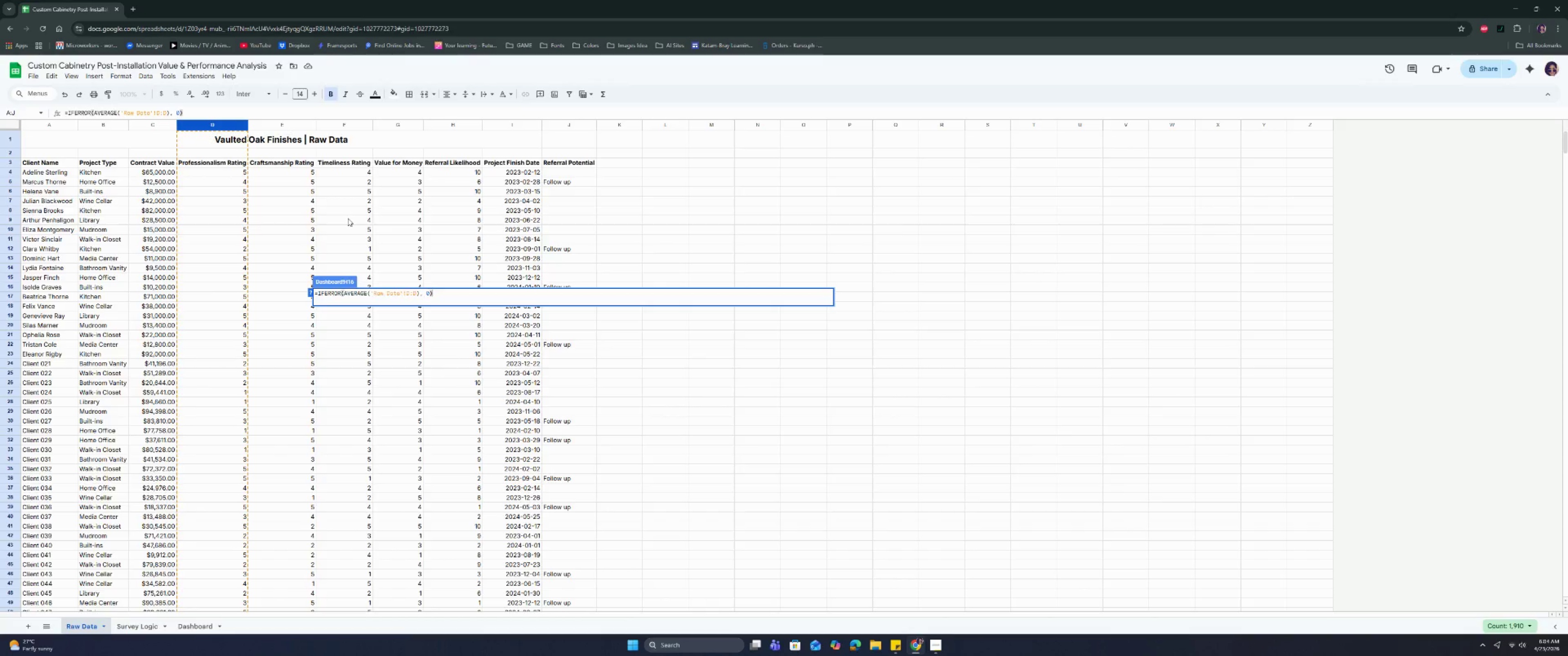 
key(Enter)
 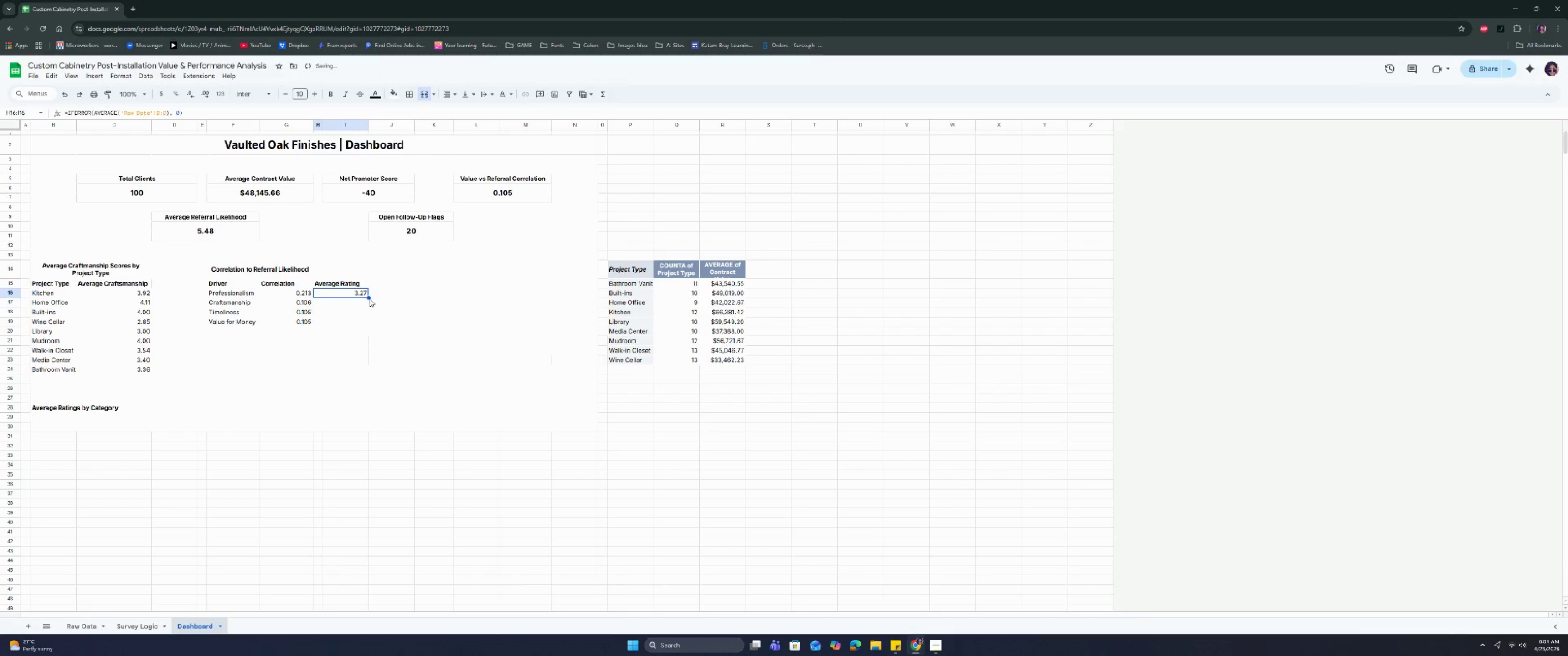 
left_click_drag(start_coordinate=[368, 298], to_coordinate=[361, 321])
 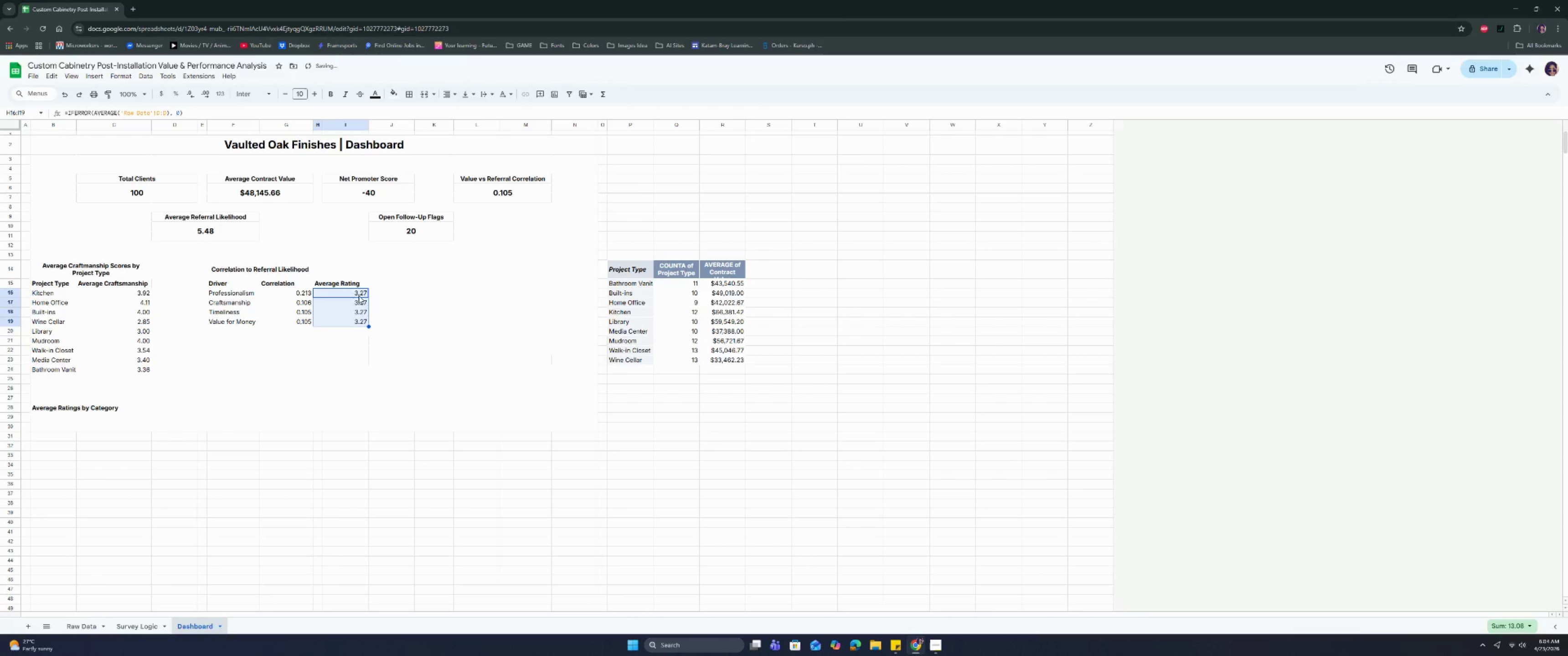 
left_click([357, 289])
 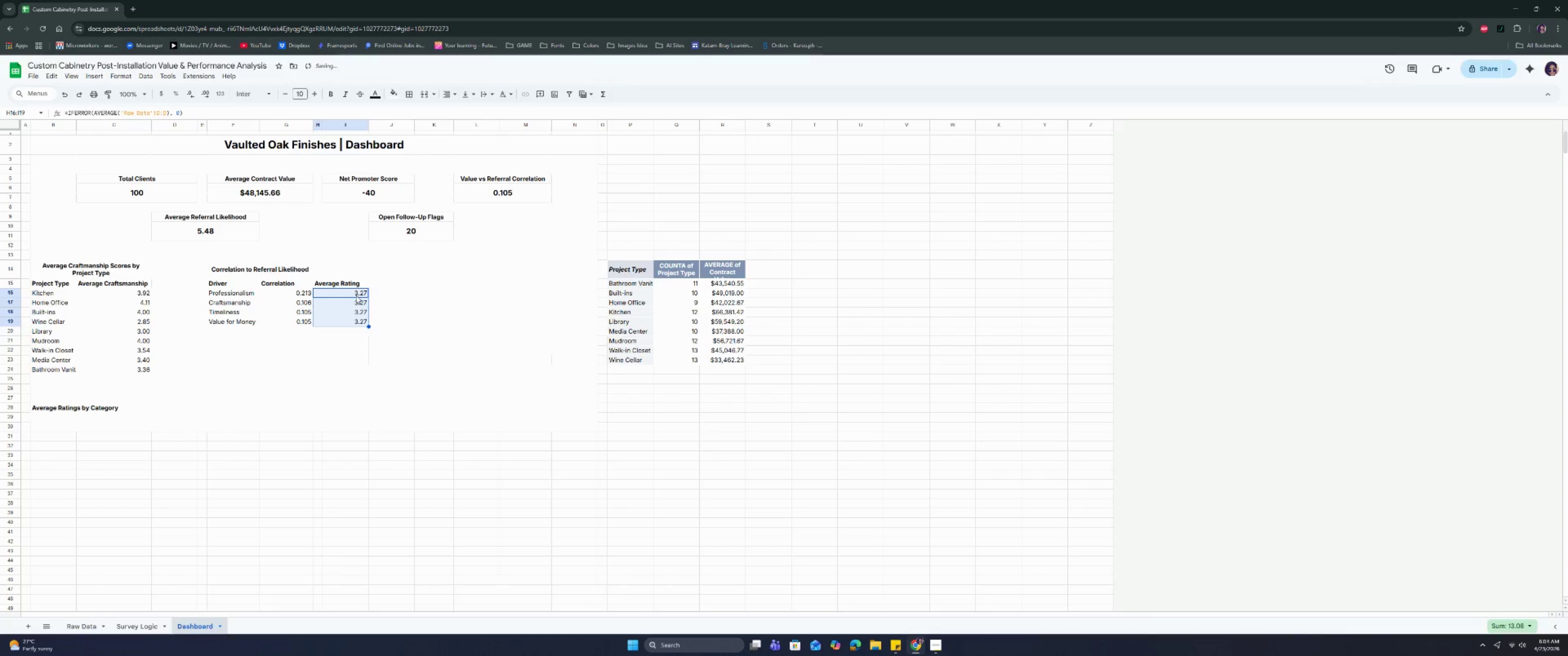 
key(Control+Z)
 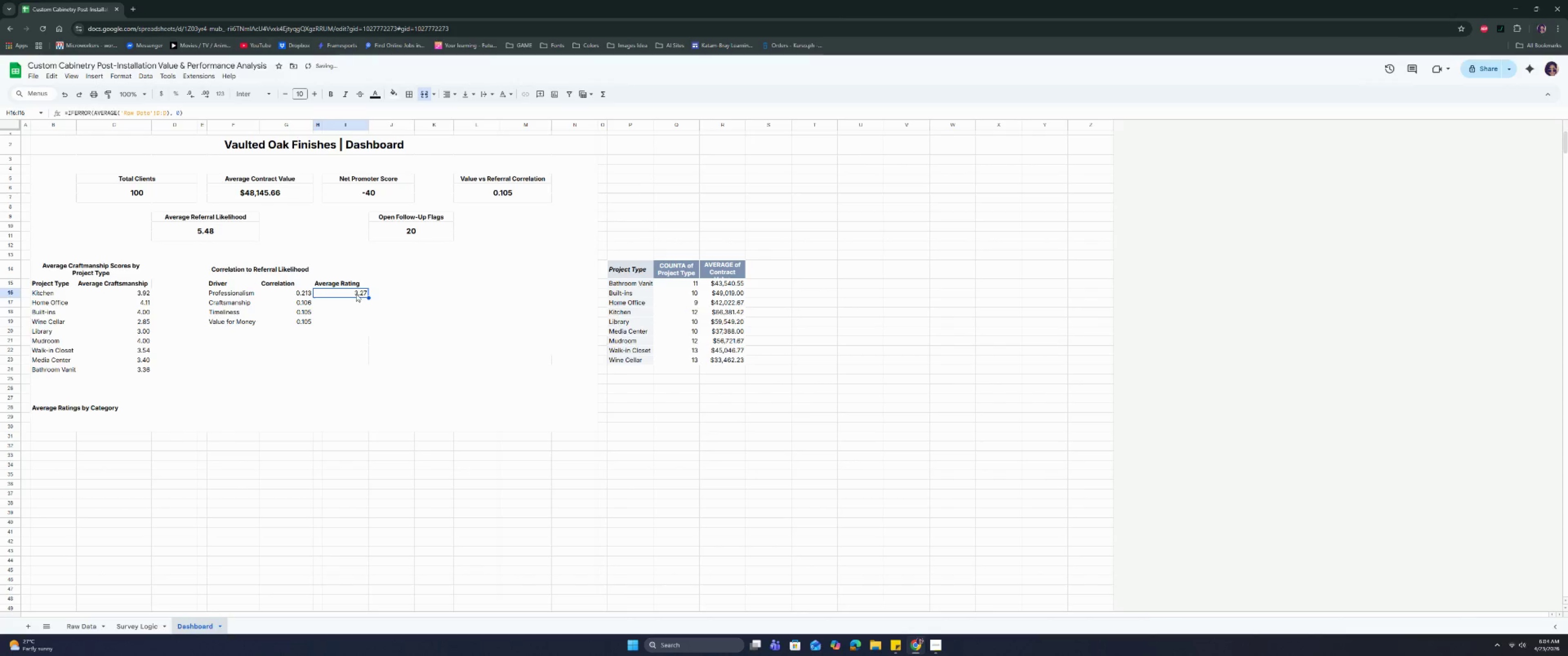 
double_click([356, 294])
 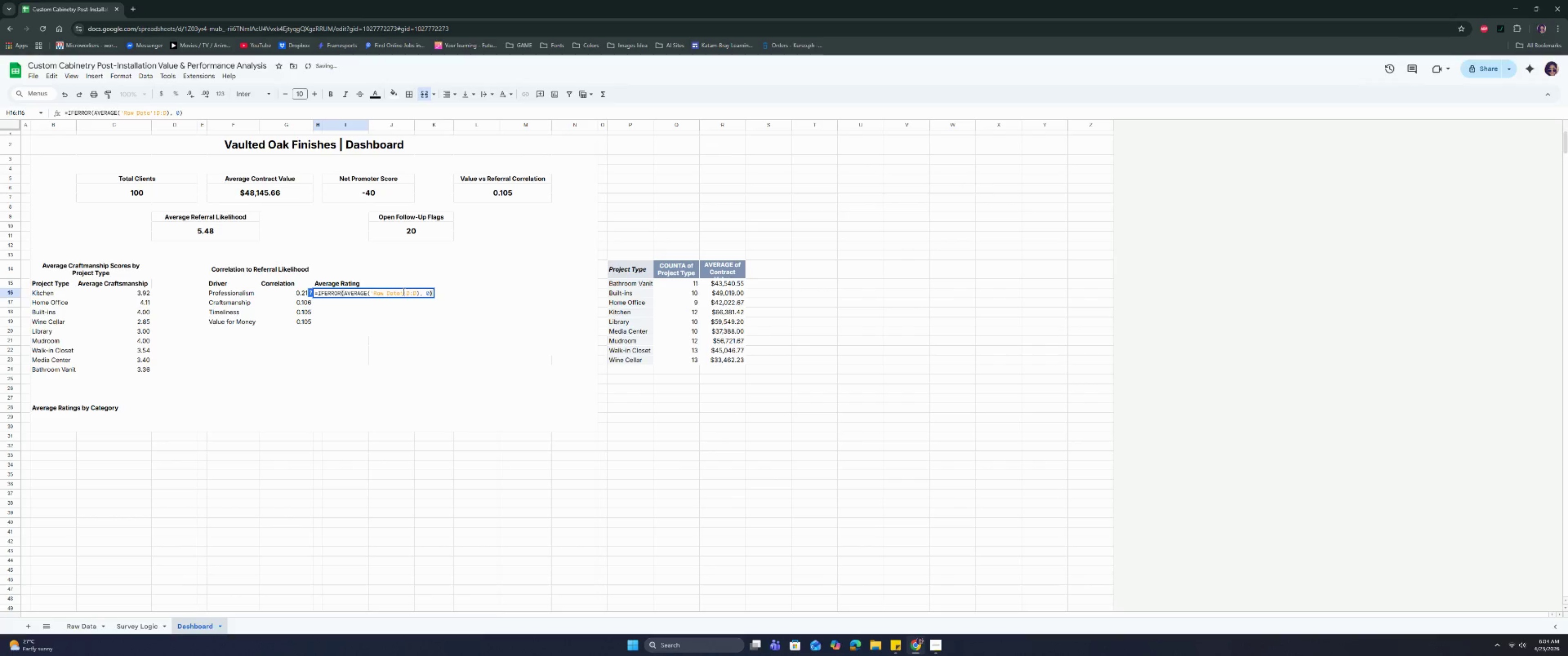 
left_click([406, 293])
 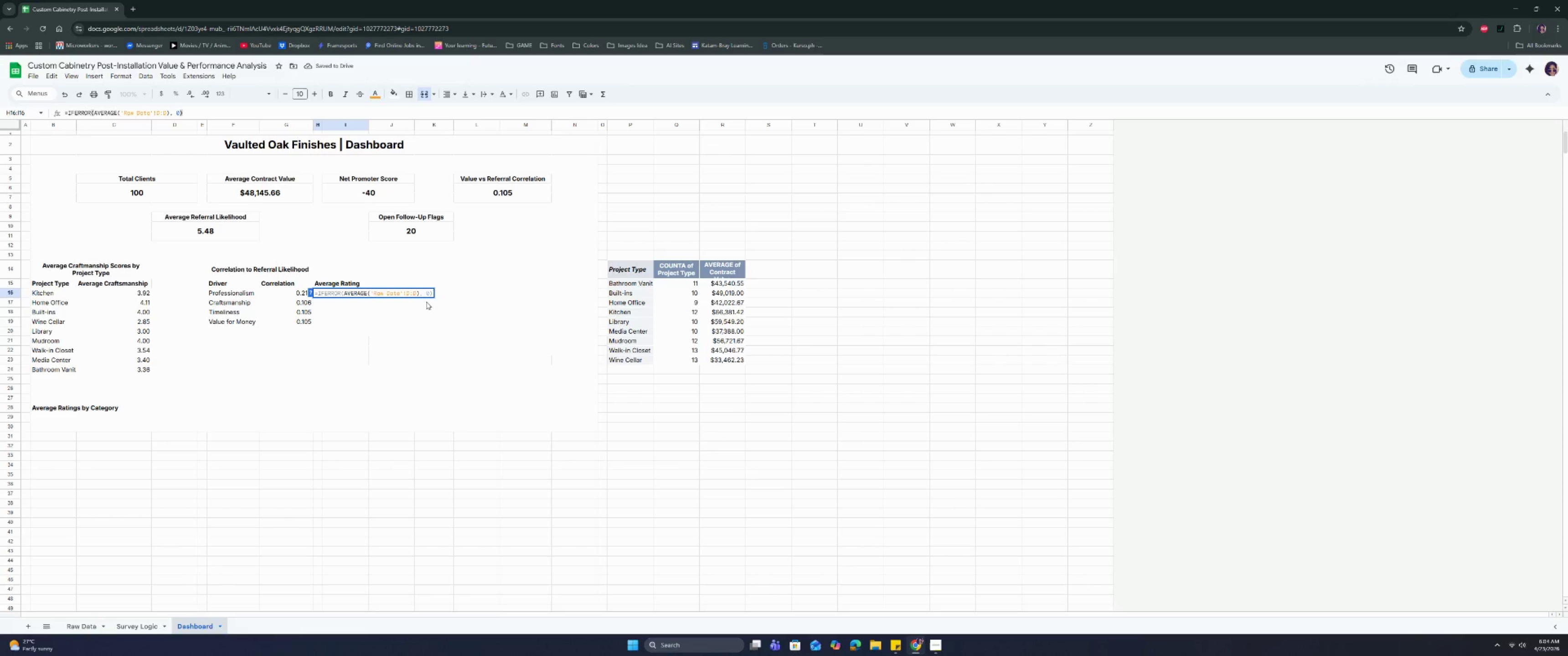 
key(Shift+ShiftRight)
 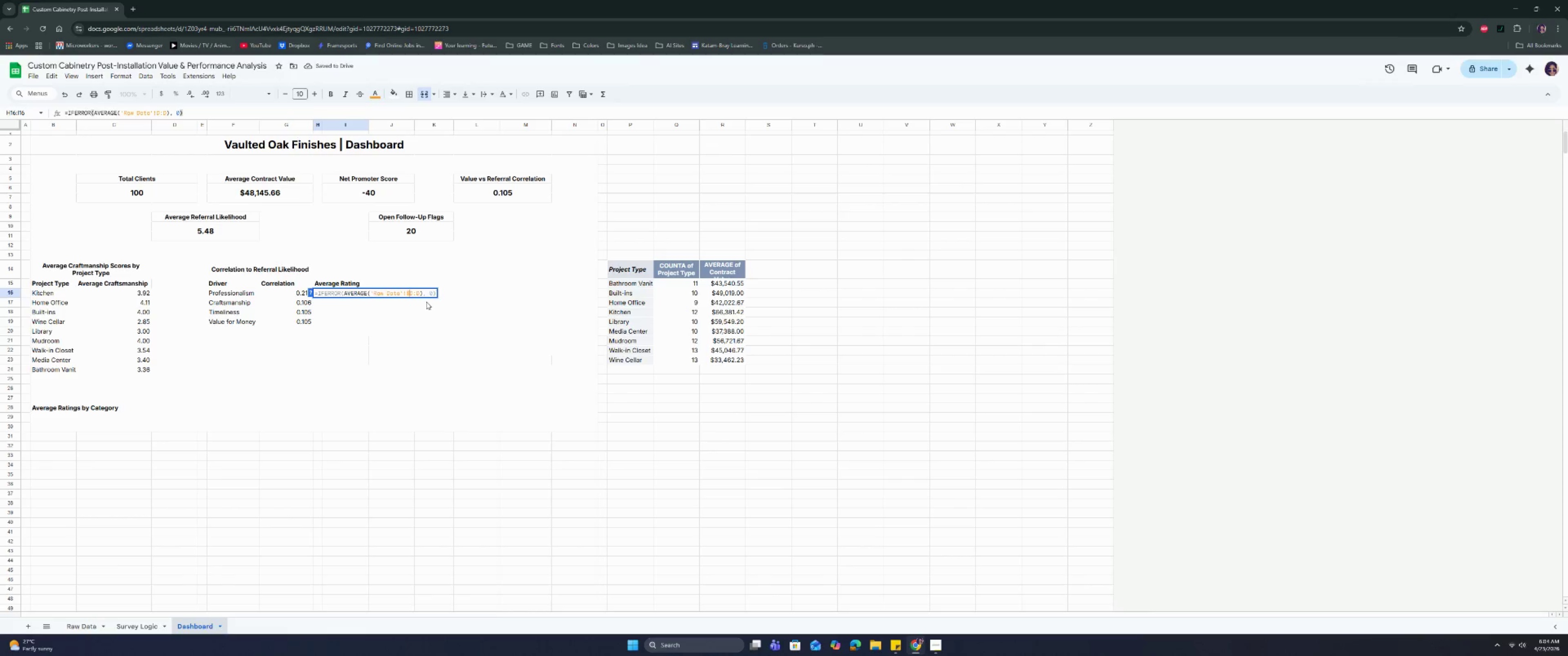 
key(Shift+4)
 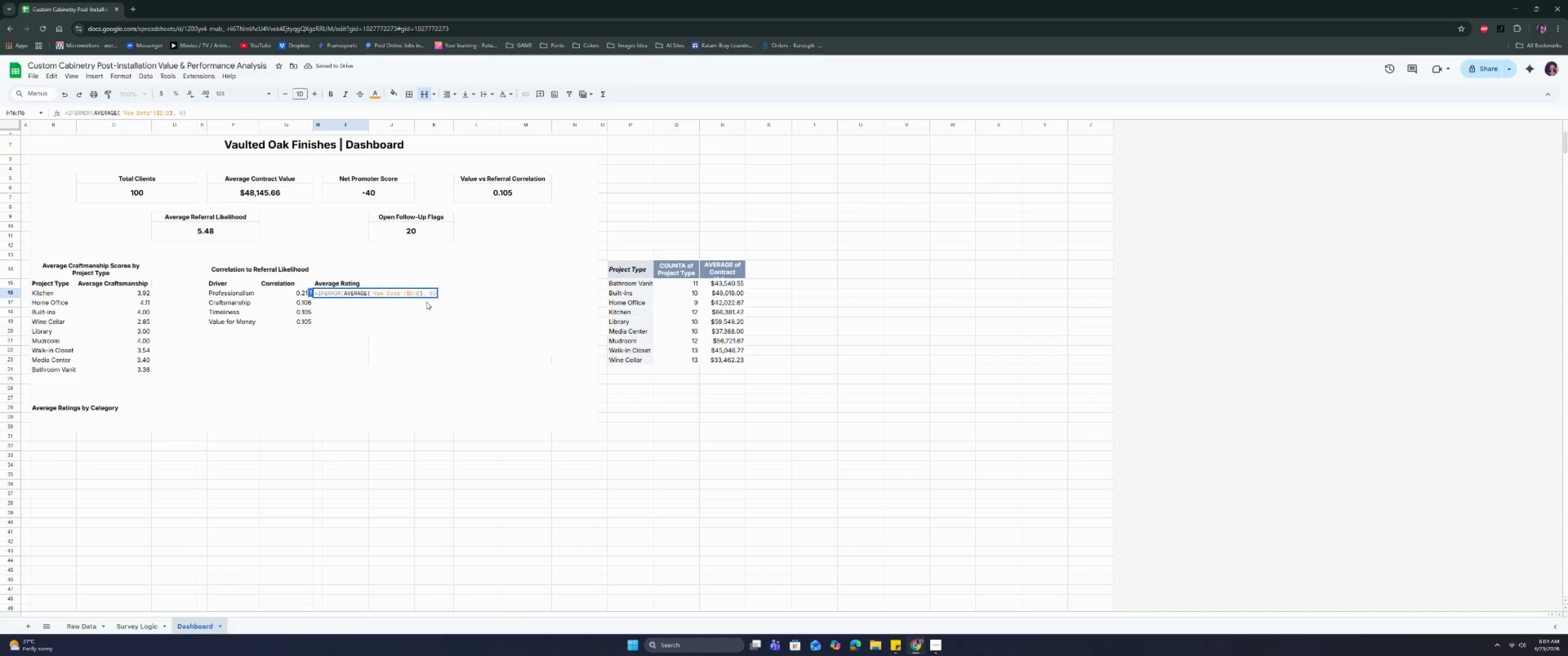 
key(ArrowRight)
 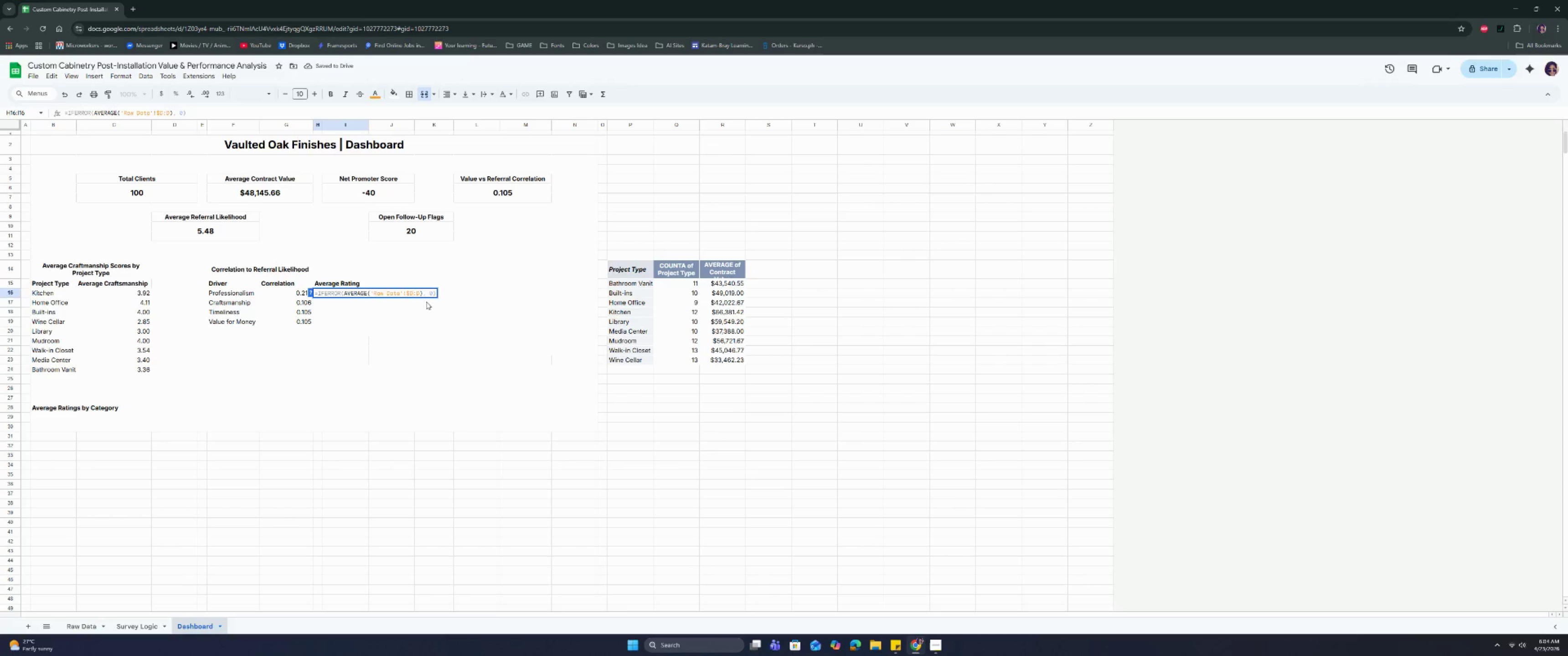 
key(ArrowRight)
 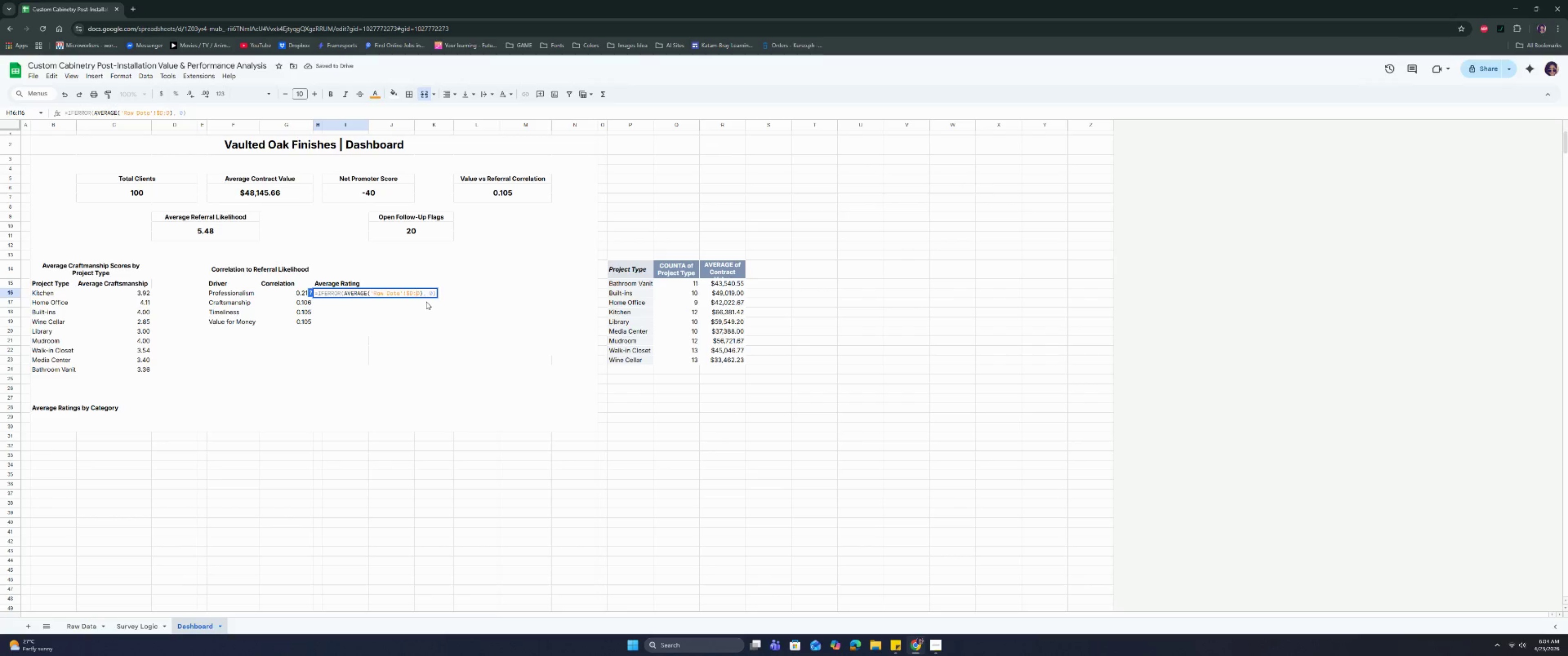 
key(Shift+ShiftRight)
 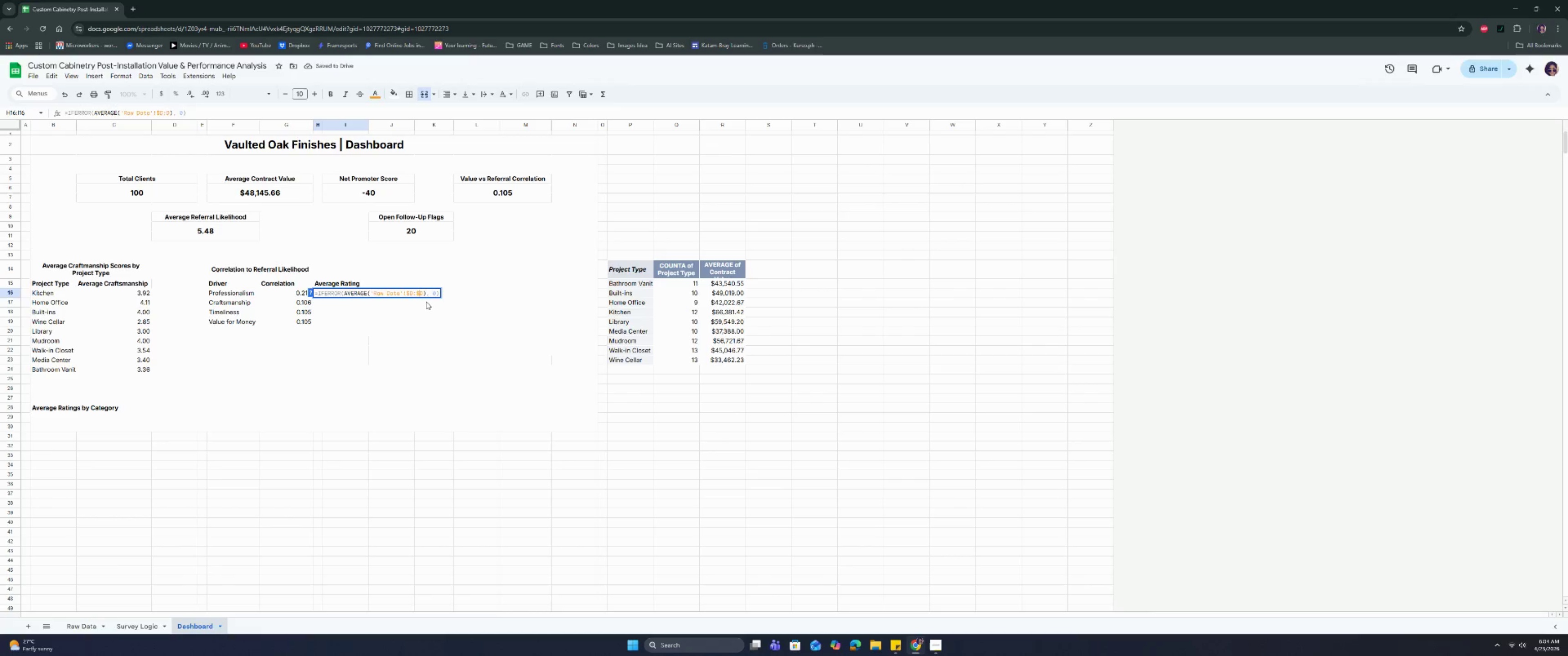 
key(Shift+4)
 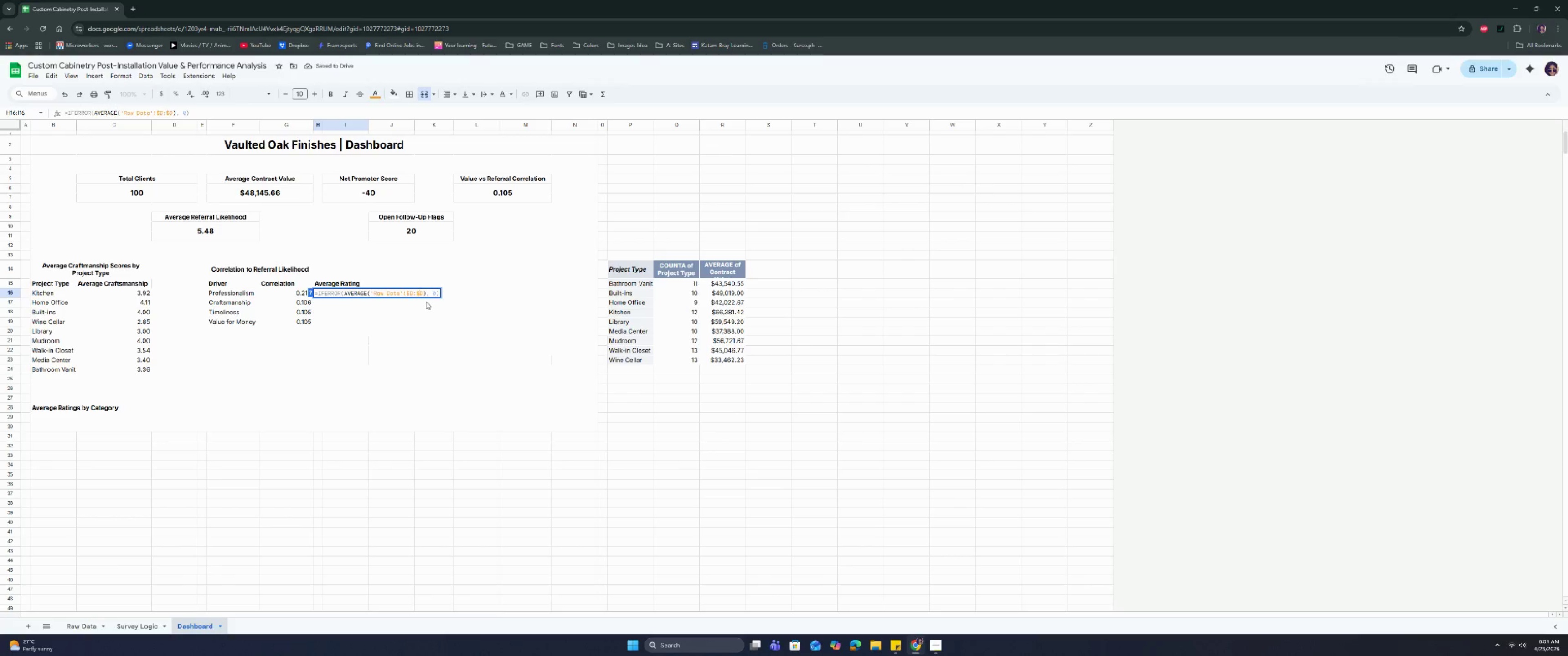 
key(Enter)
 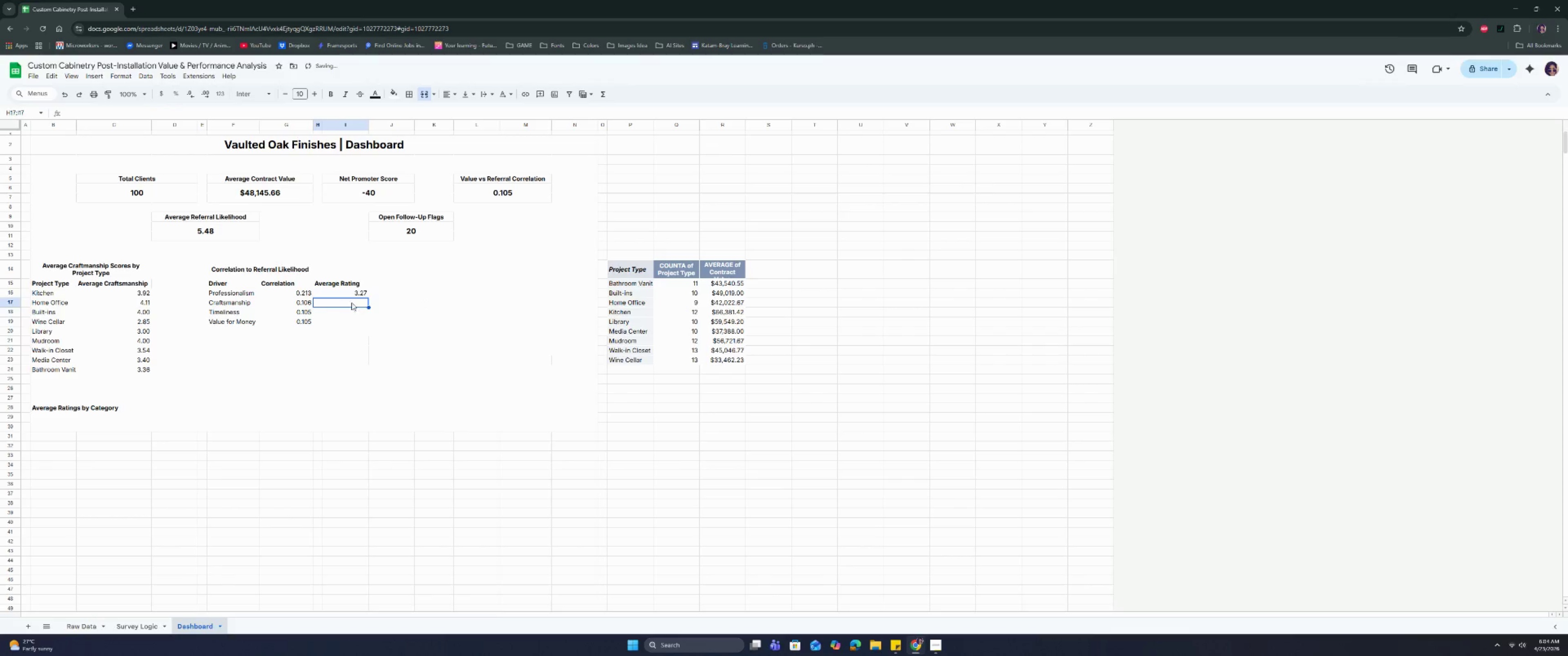 
double_click([354, 300])
 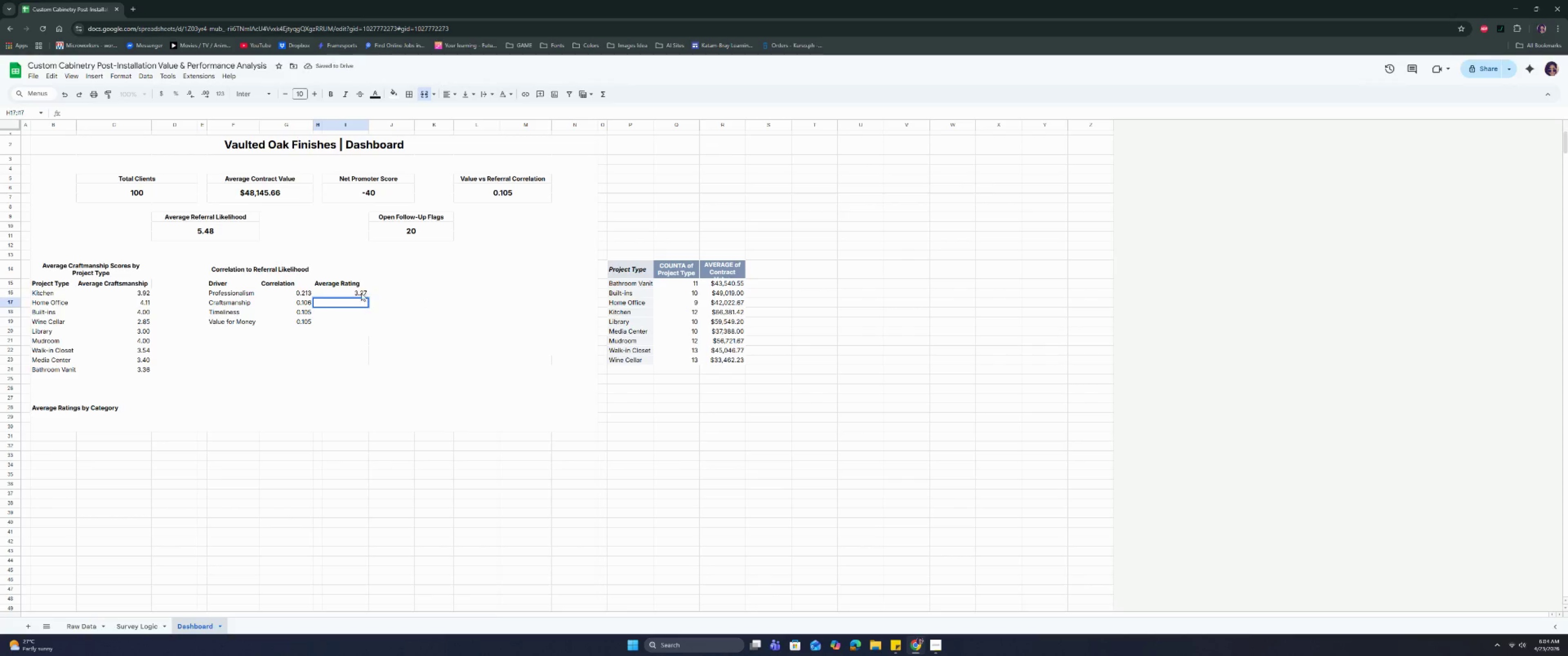 
double_click([361, 293])
 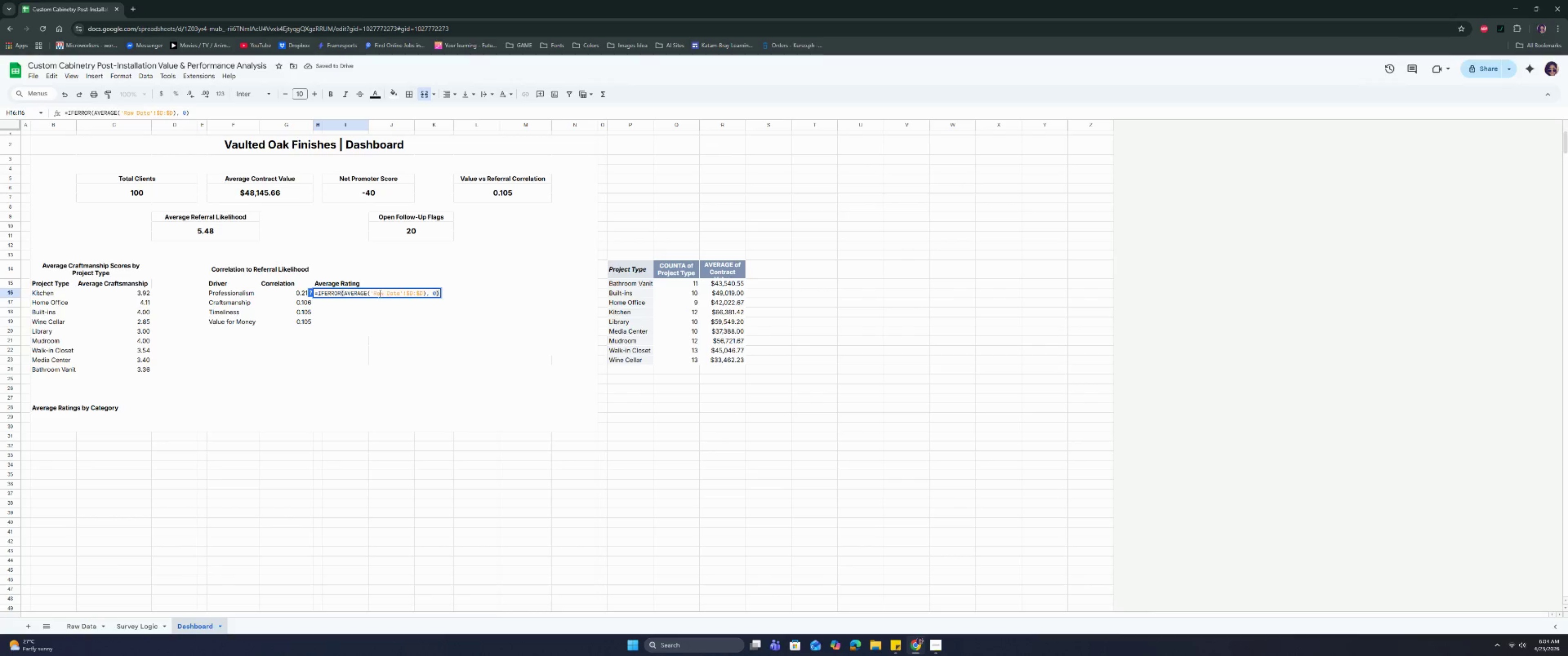 
double_click([379, 293])
 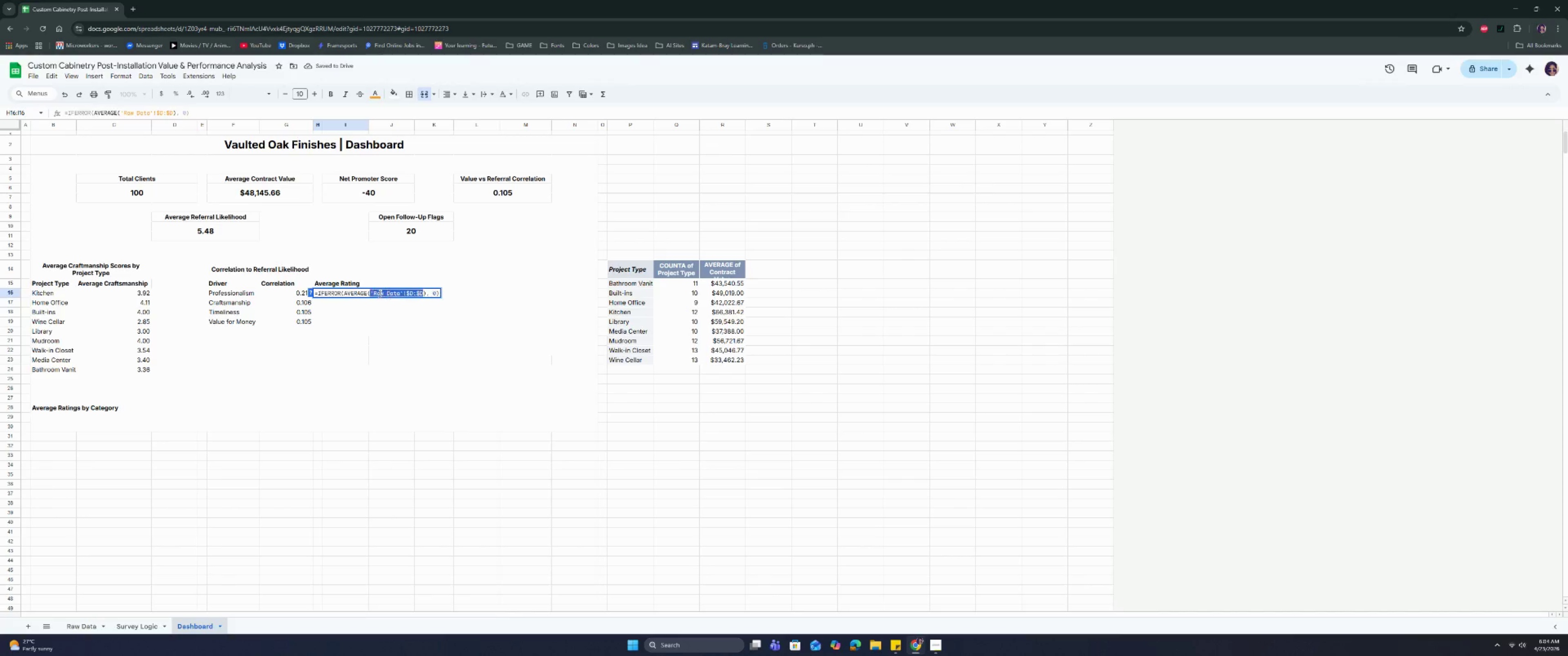 
triple_click([379, 293])
 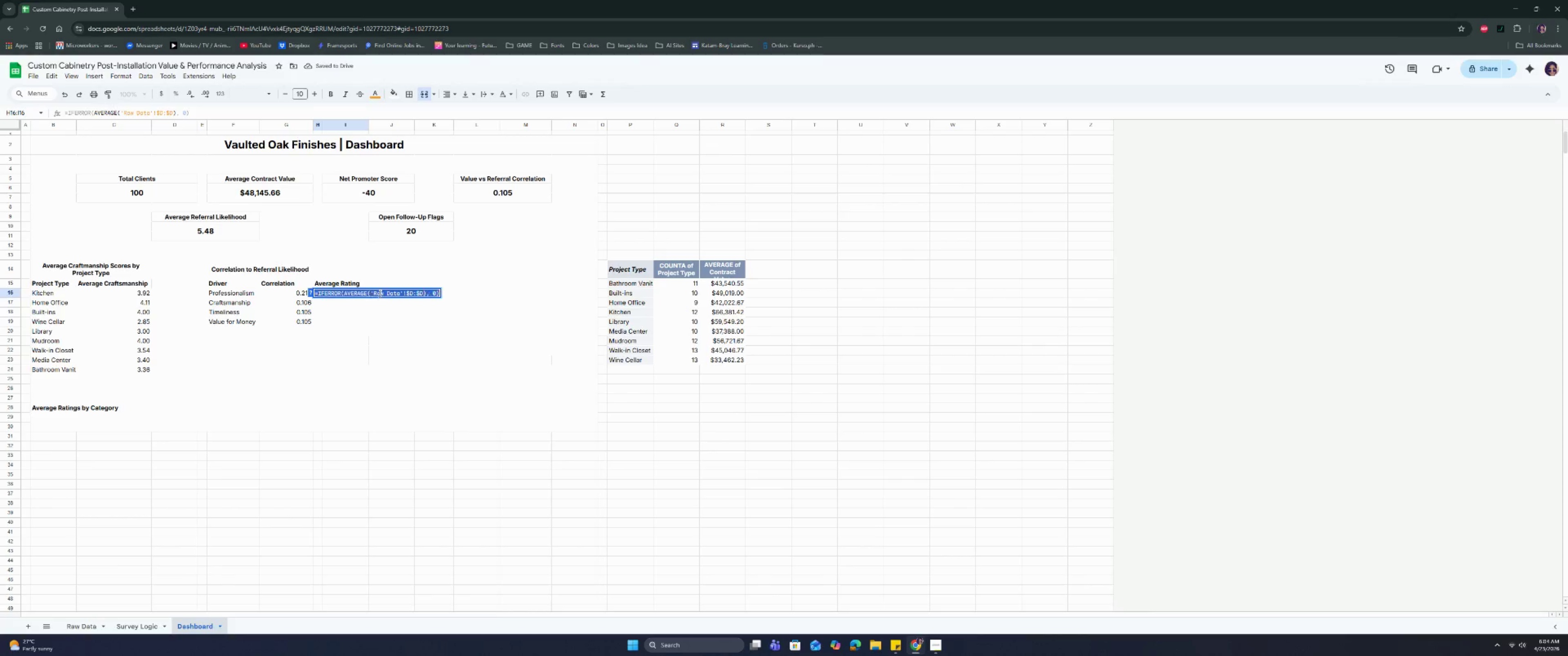 
key(Control+C)
 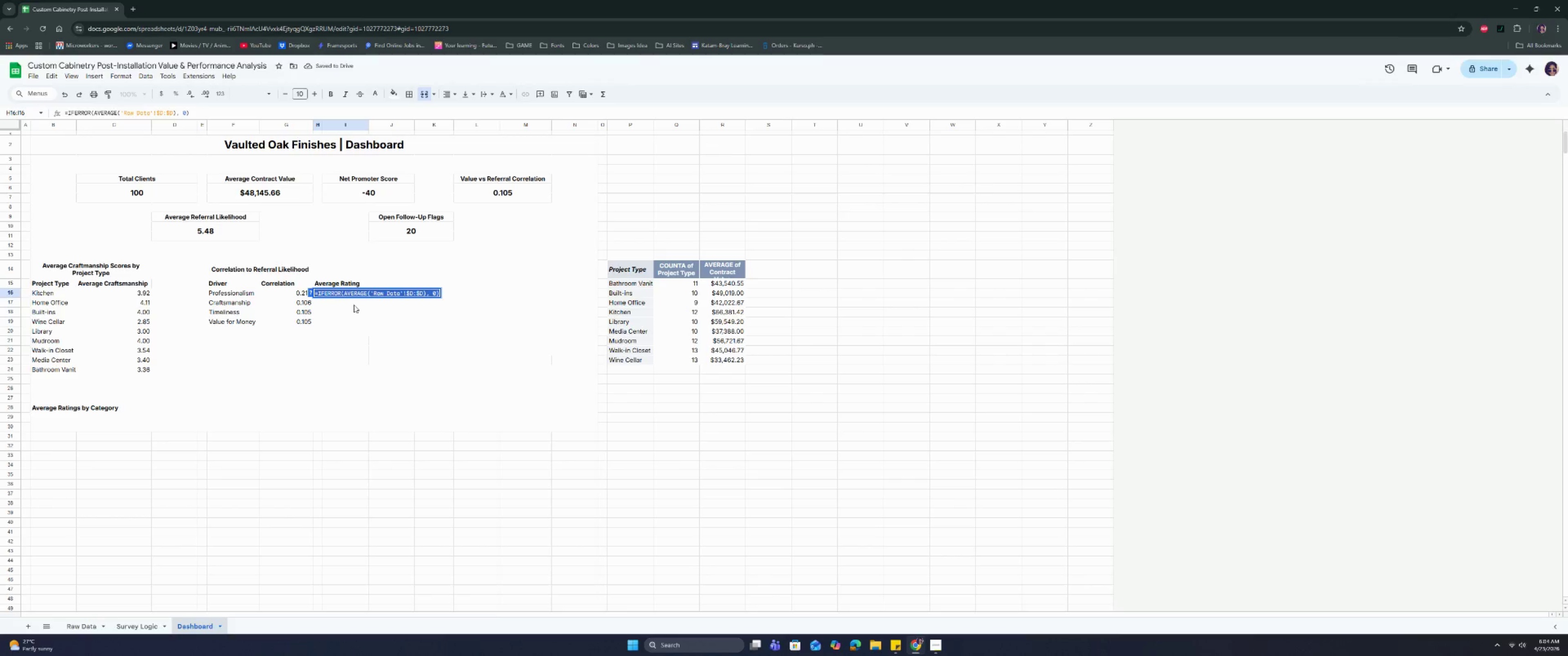 
key(Control+C)
 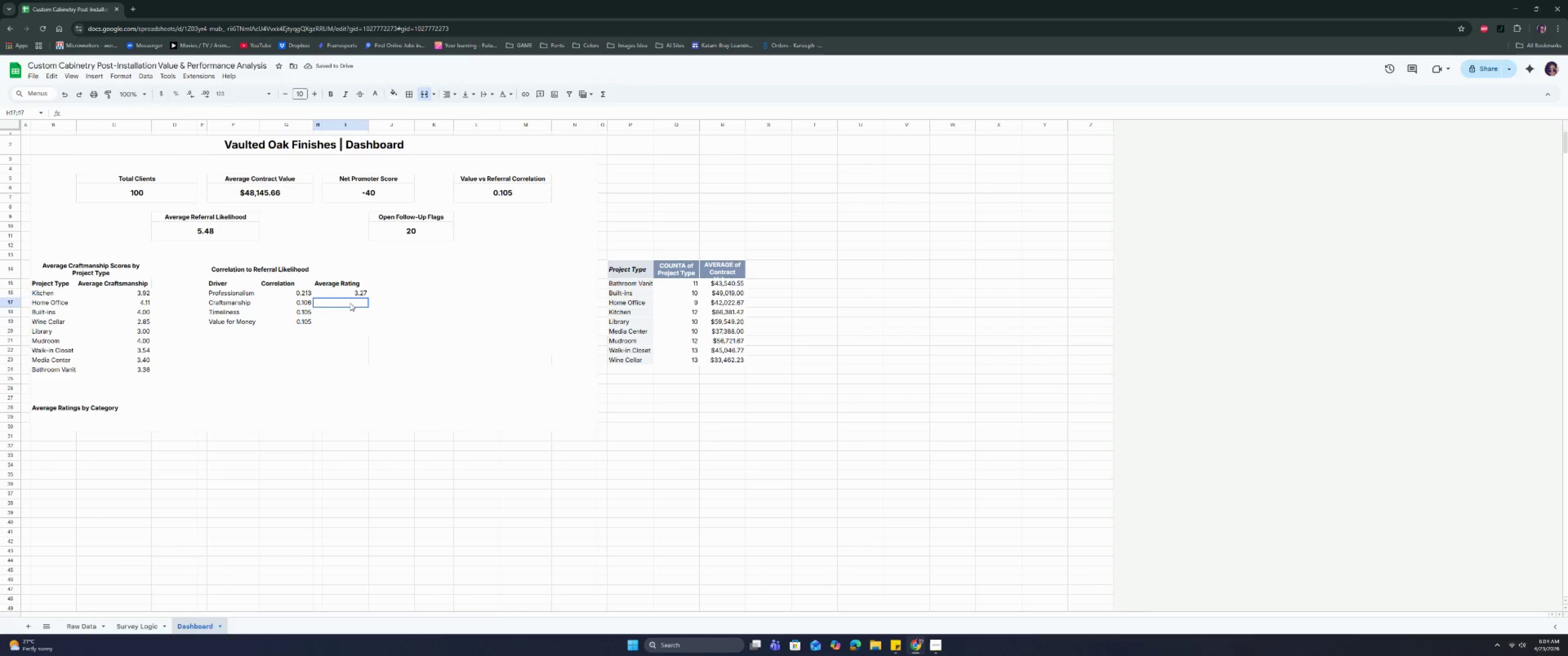 
double_click([350, 303])
 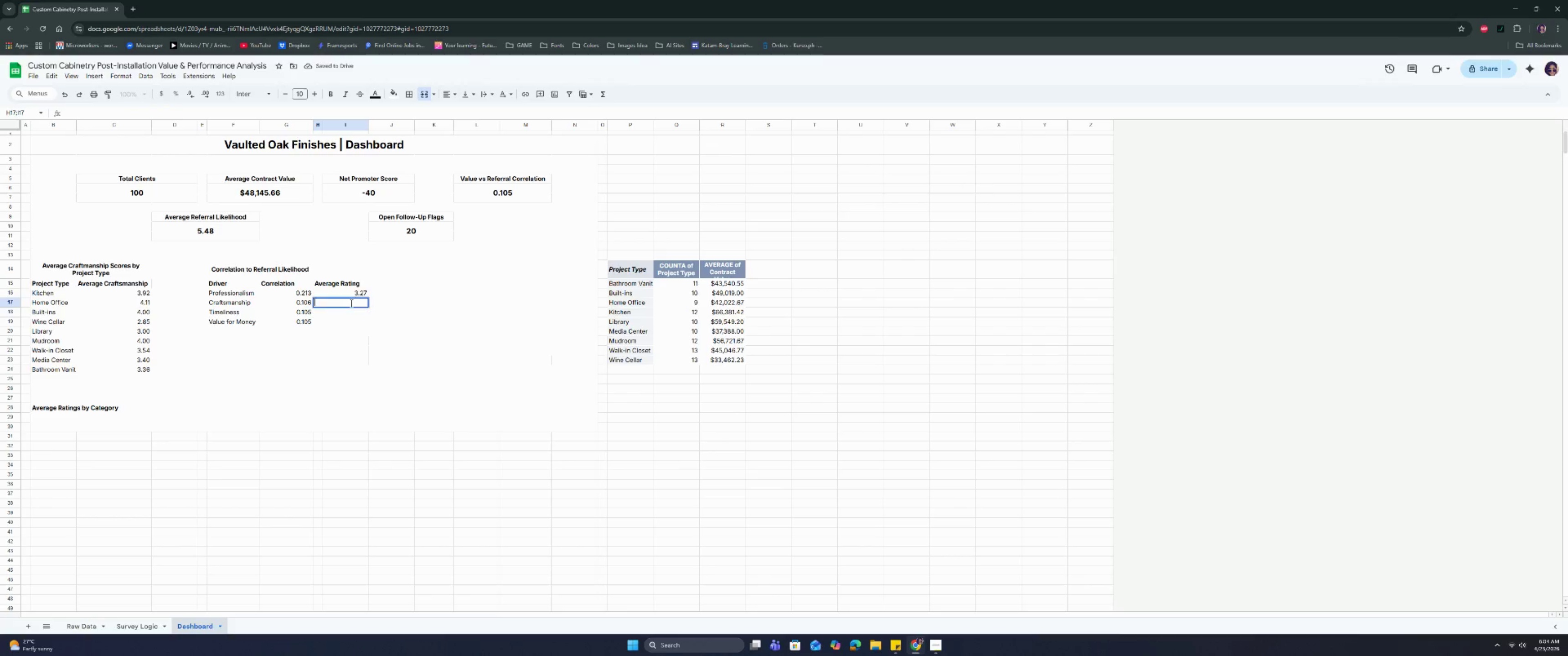 
key(Control+V)
 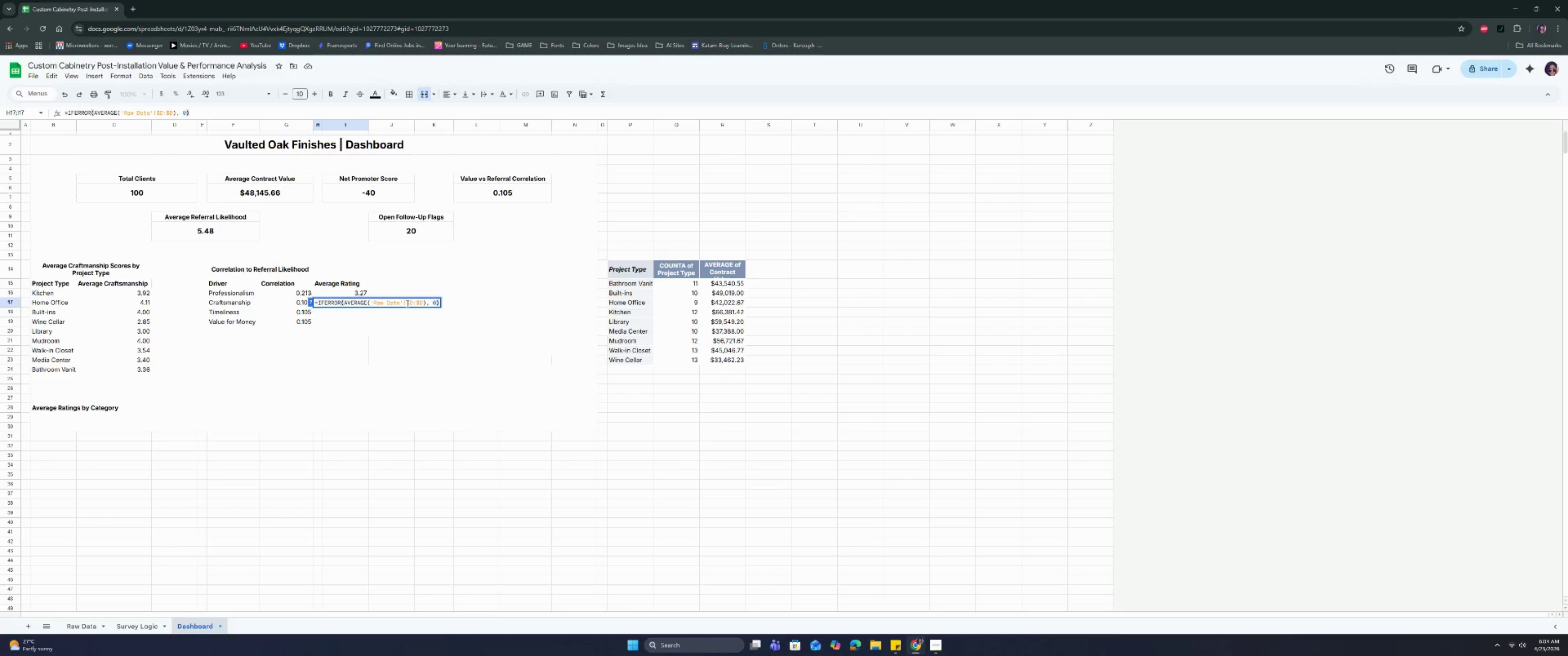 
left_click([412, 305])
 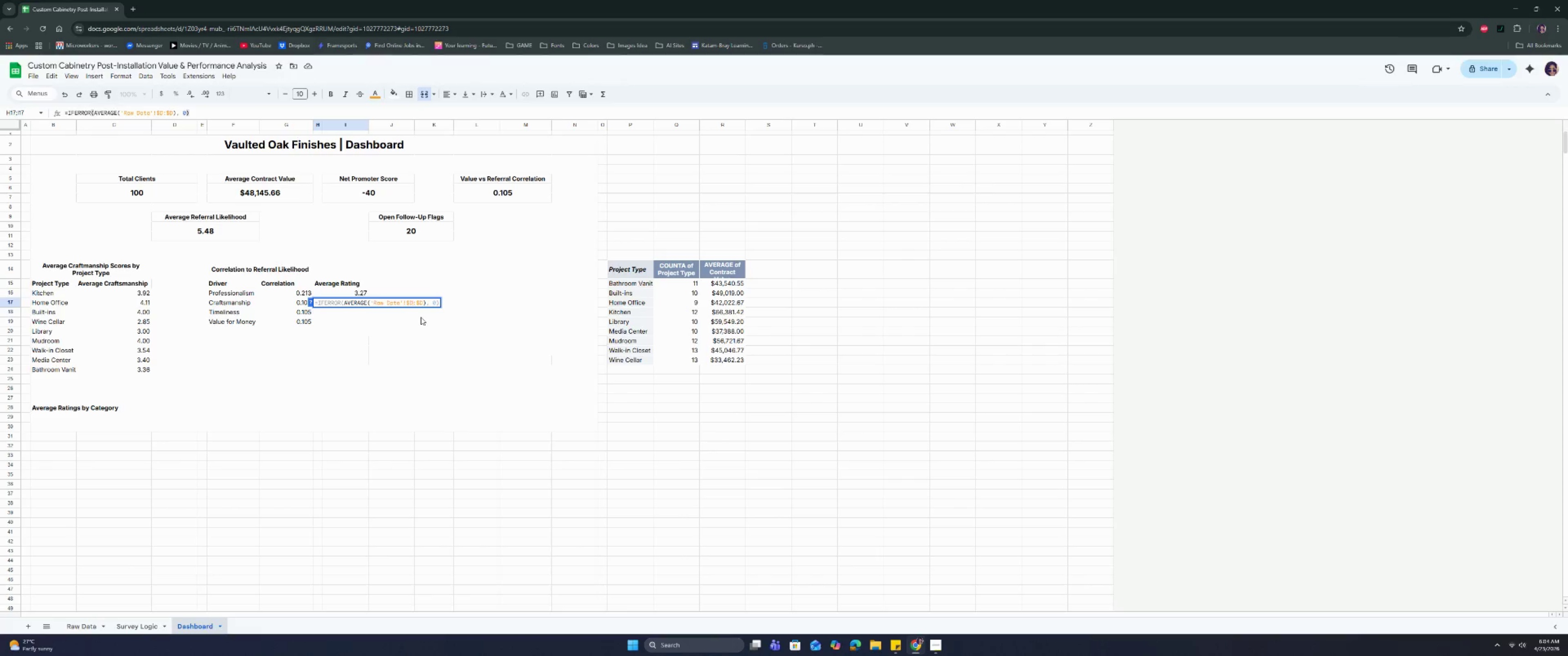 
key(Backspace)
 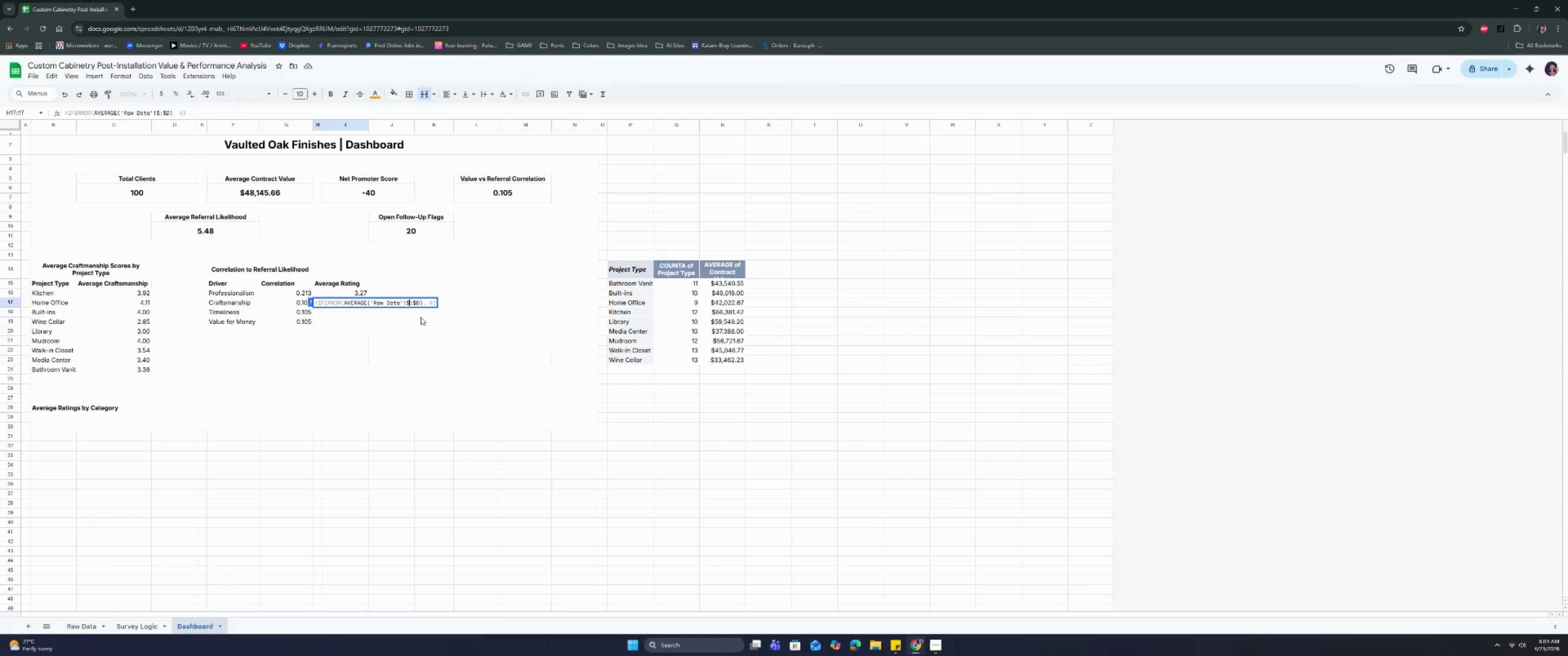 
key(E)
 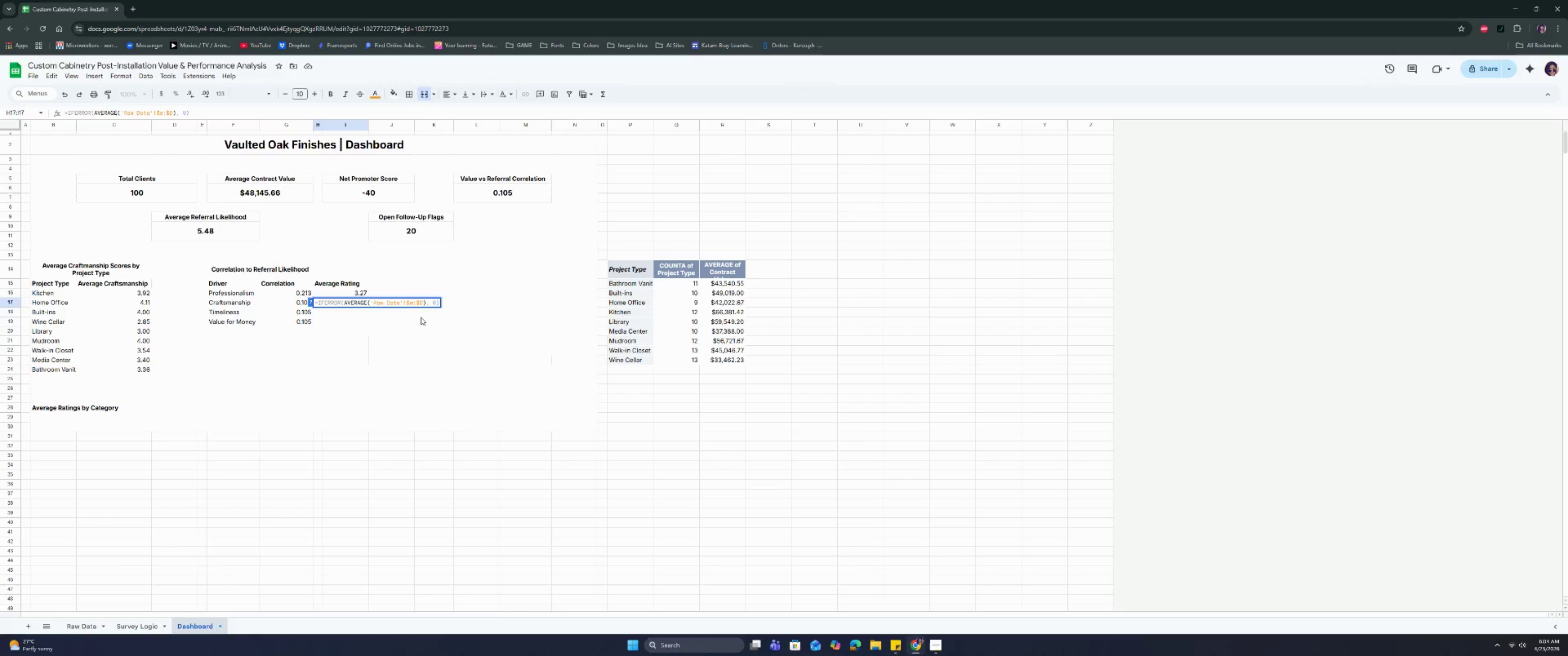 
key(ArrowRight)
 